 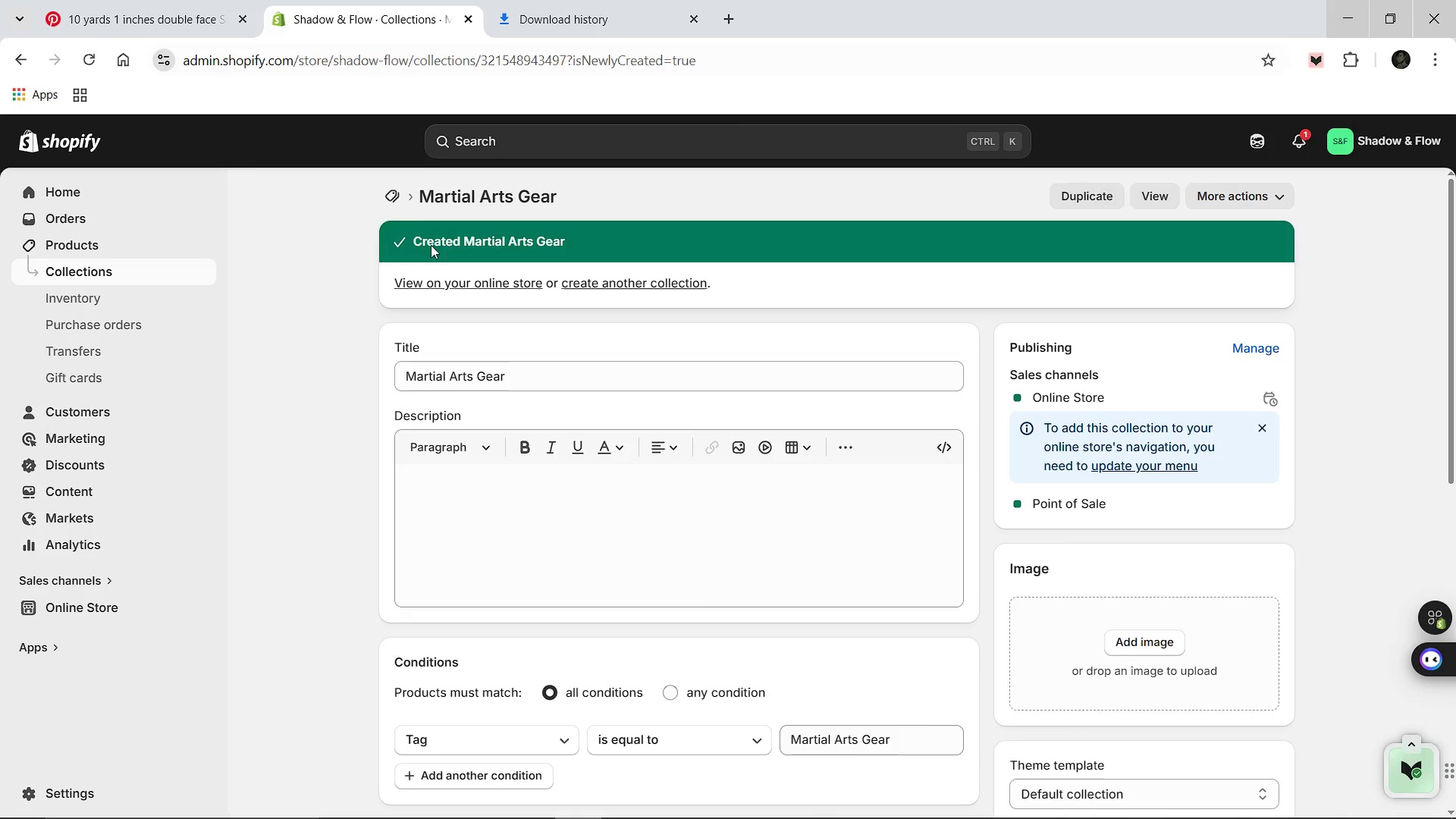 
left_click([394, 199])
 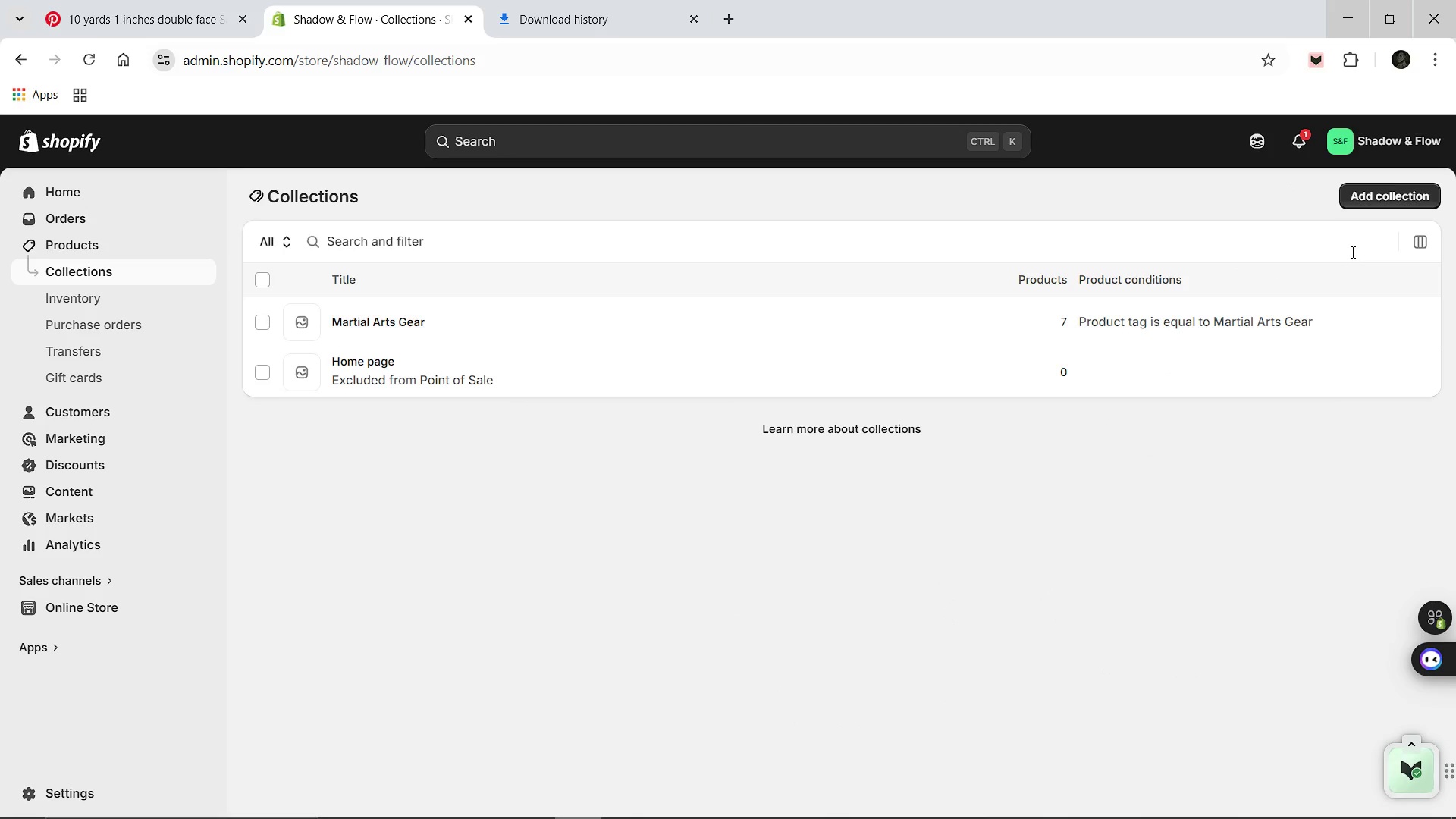 
left_click([1369, 205])
 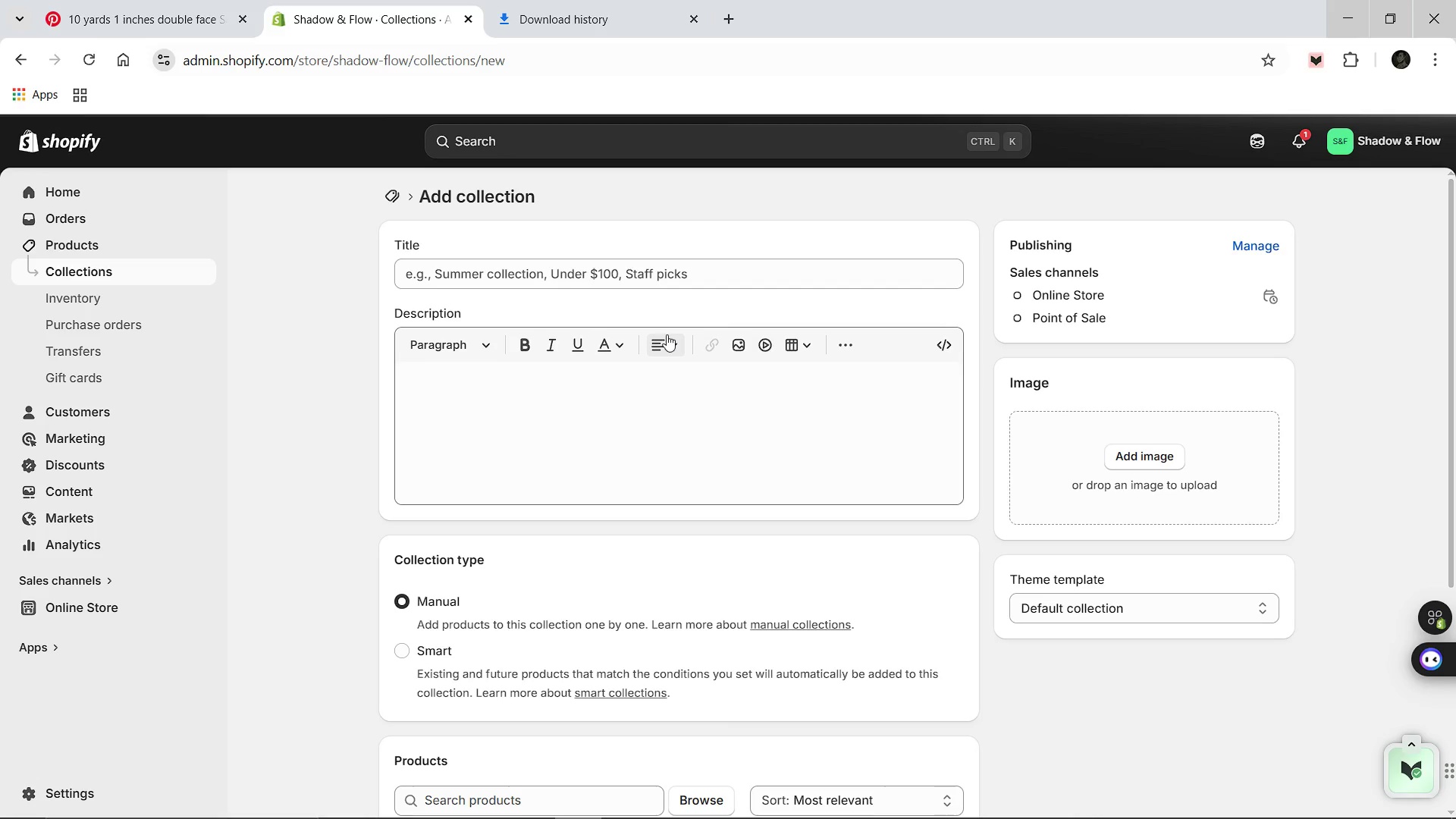 
left_click([635, 281])
 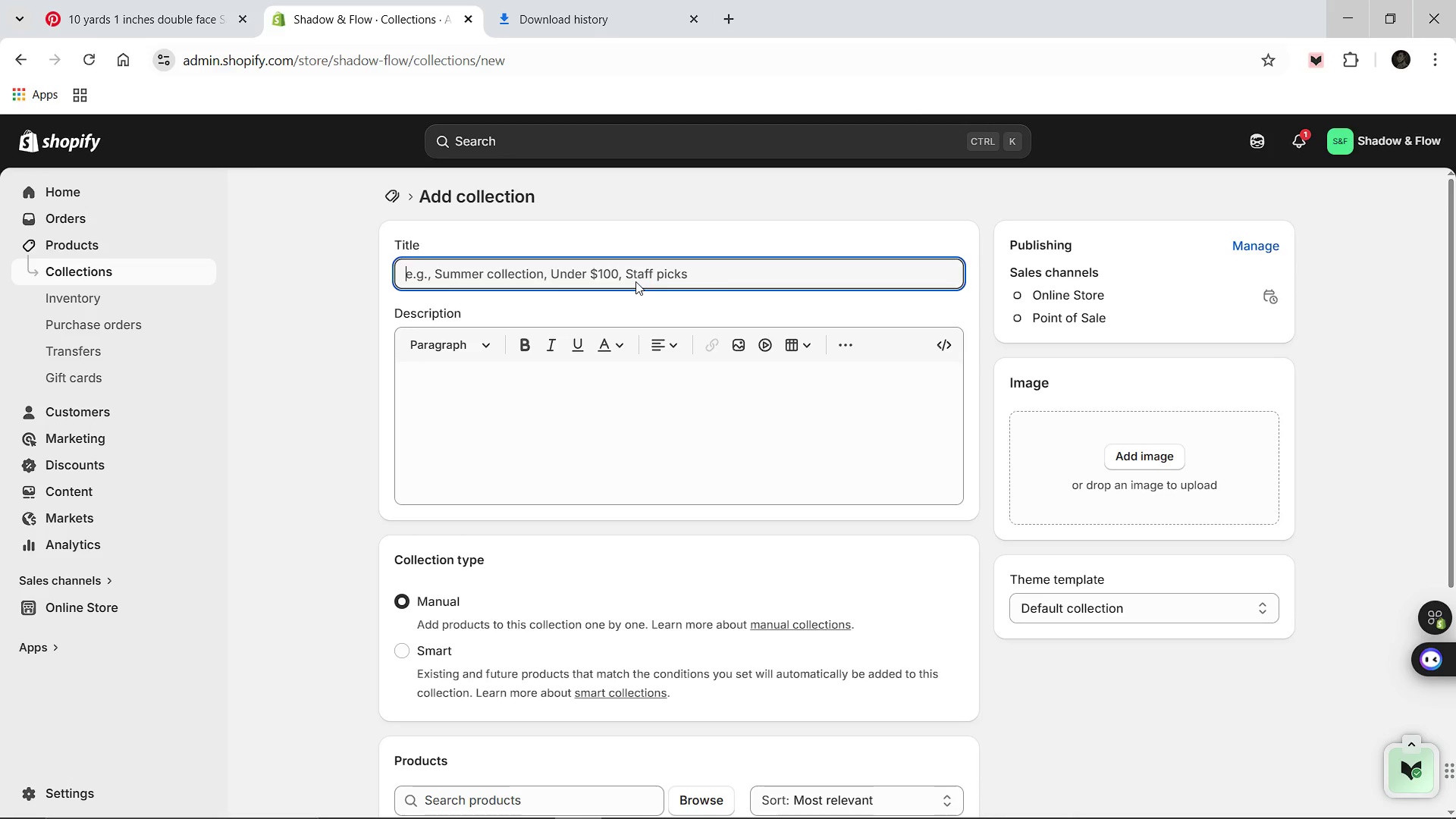 
type(Dance)
 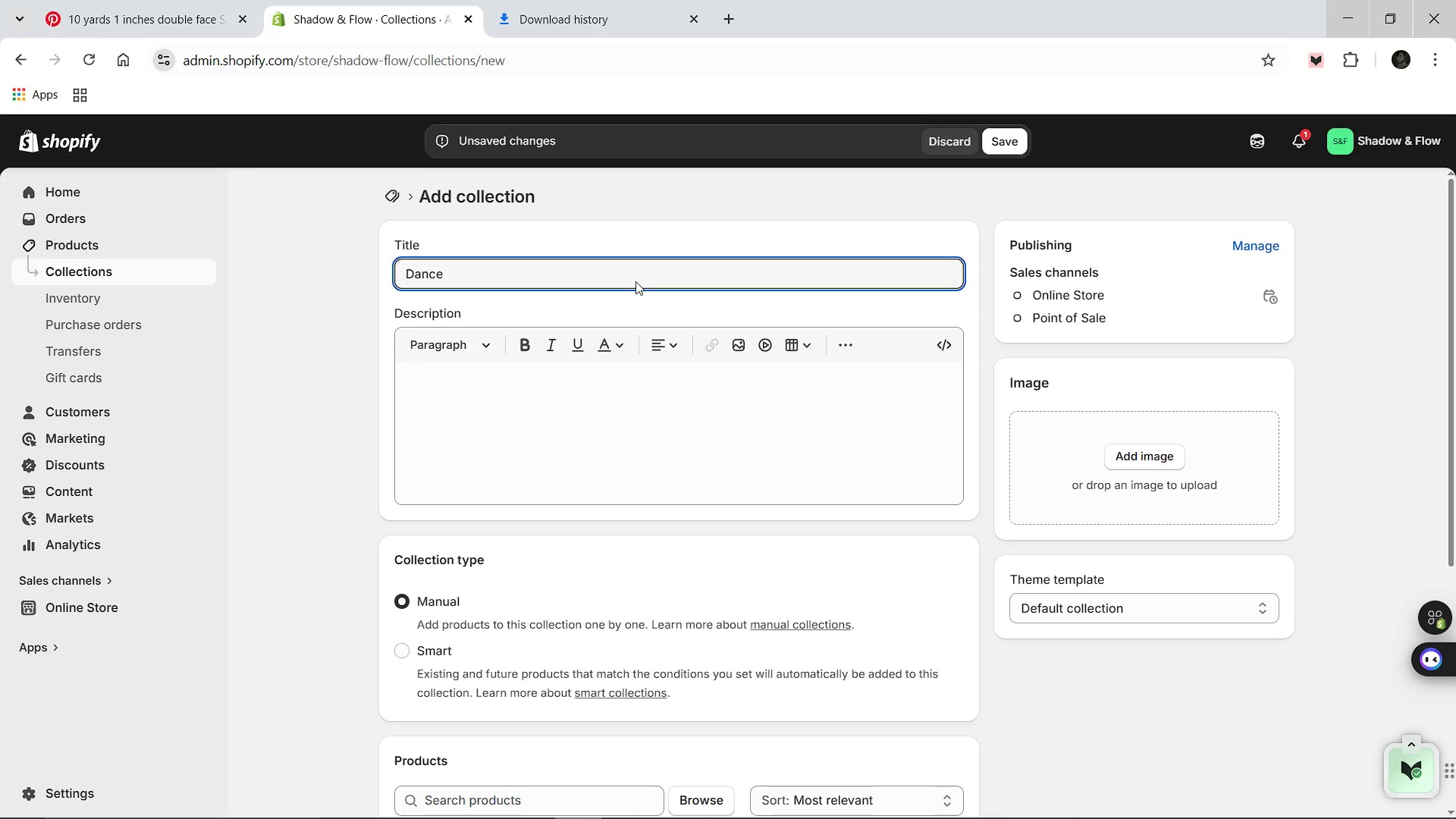 
wait(6.09)
 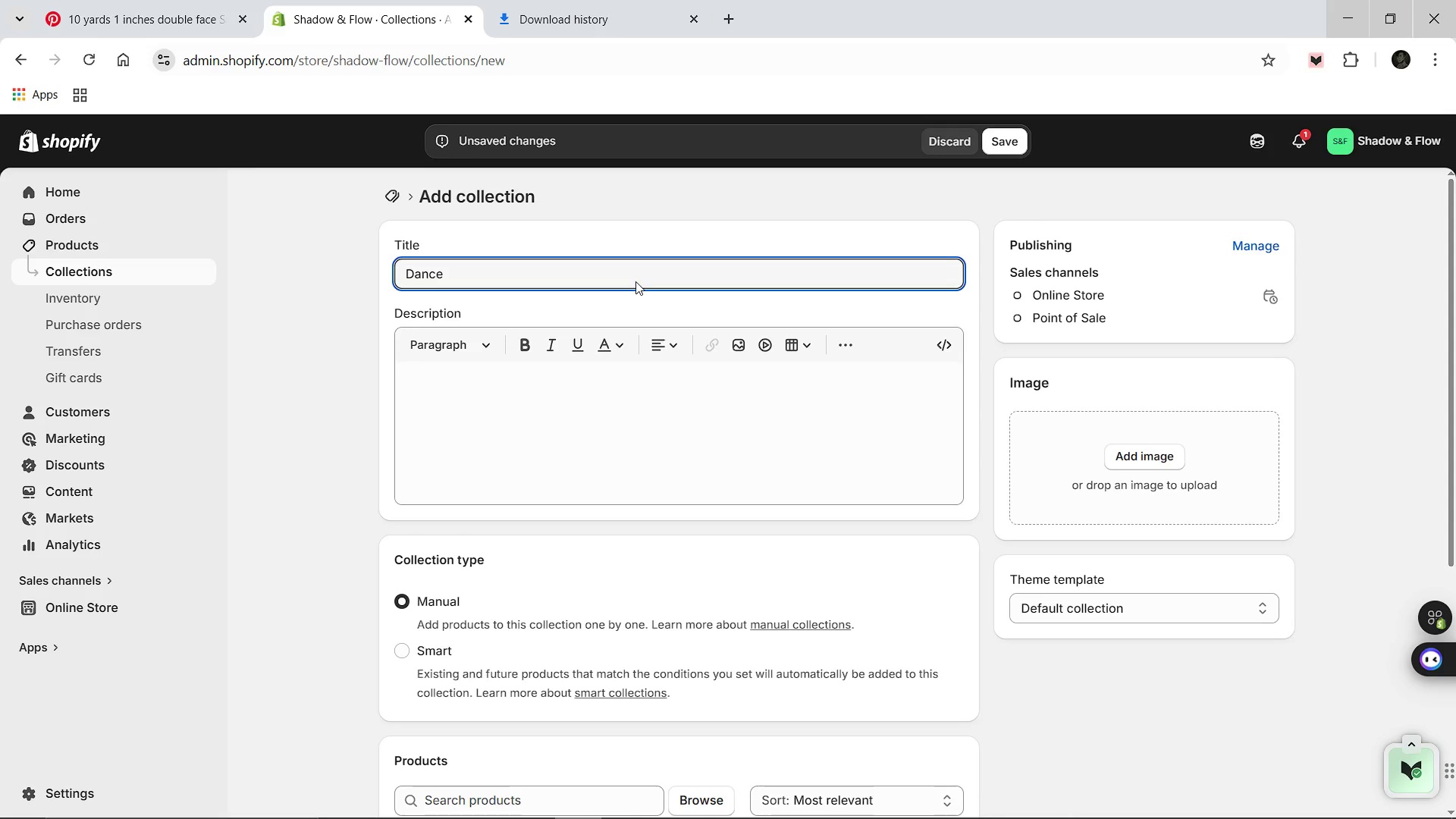 
type( Appa)
 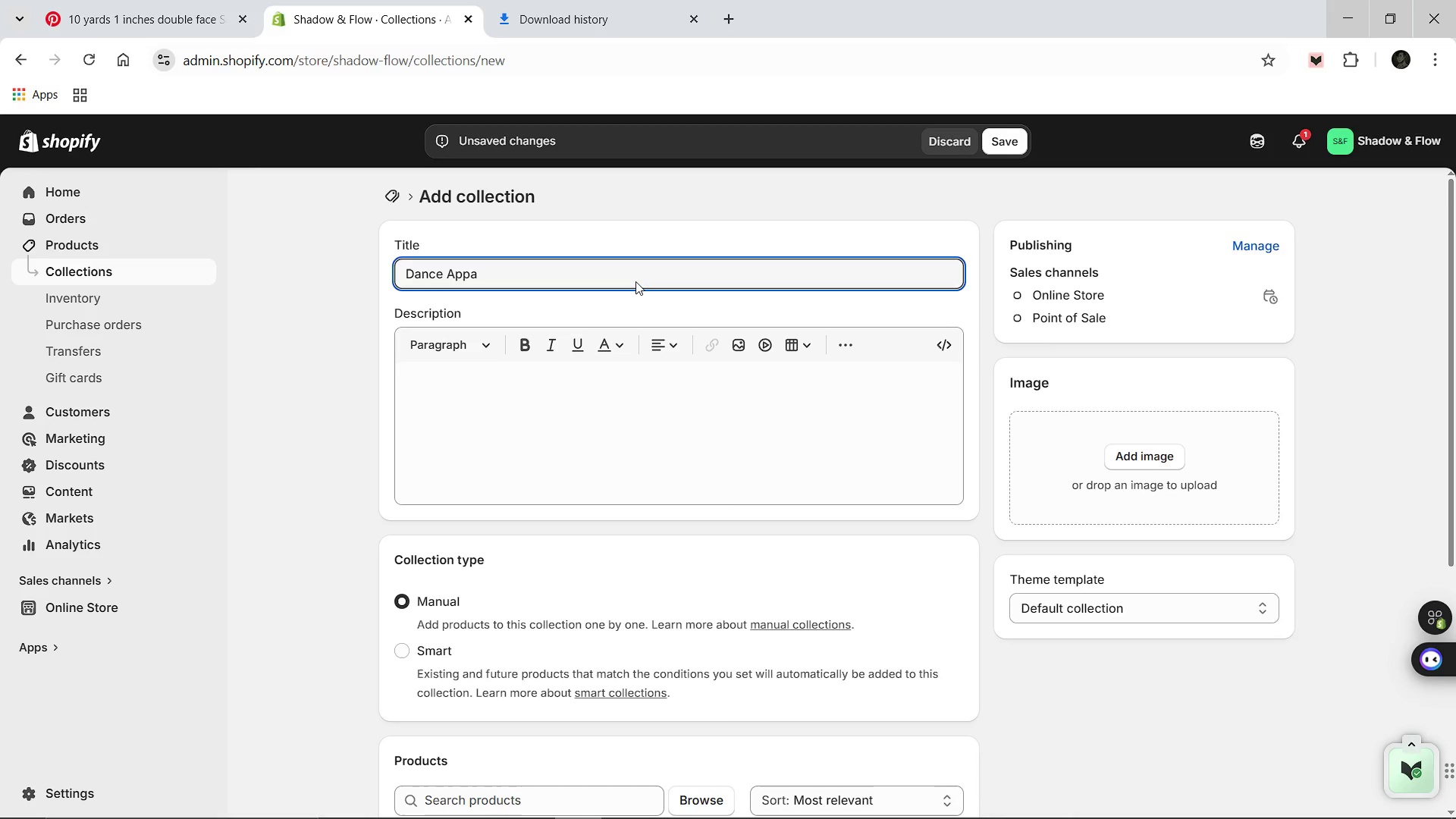 
type(rel)
 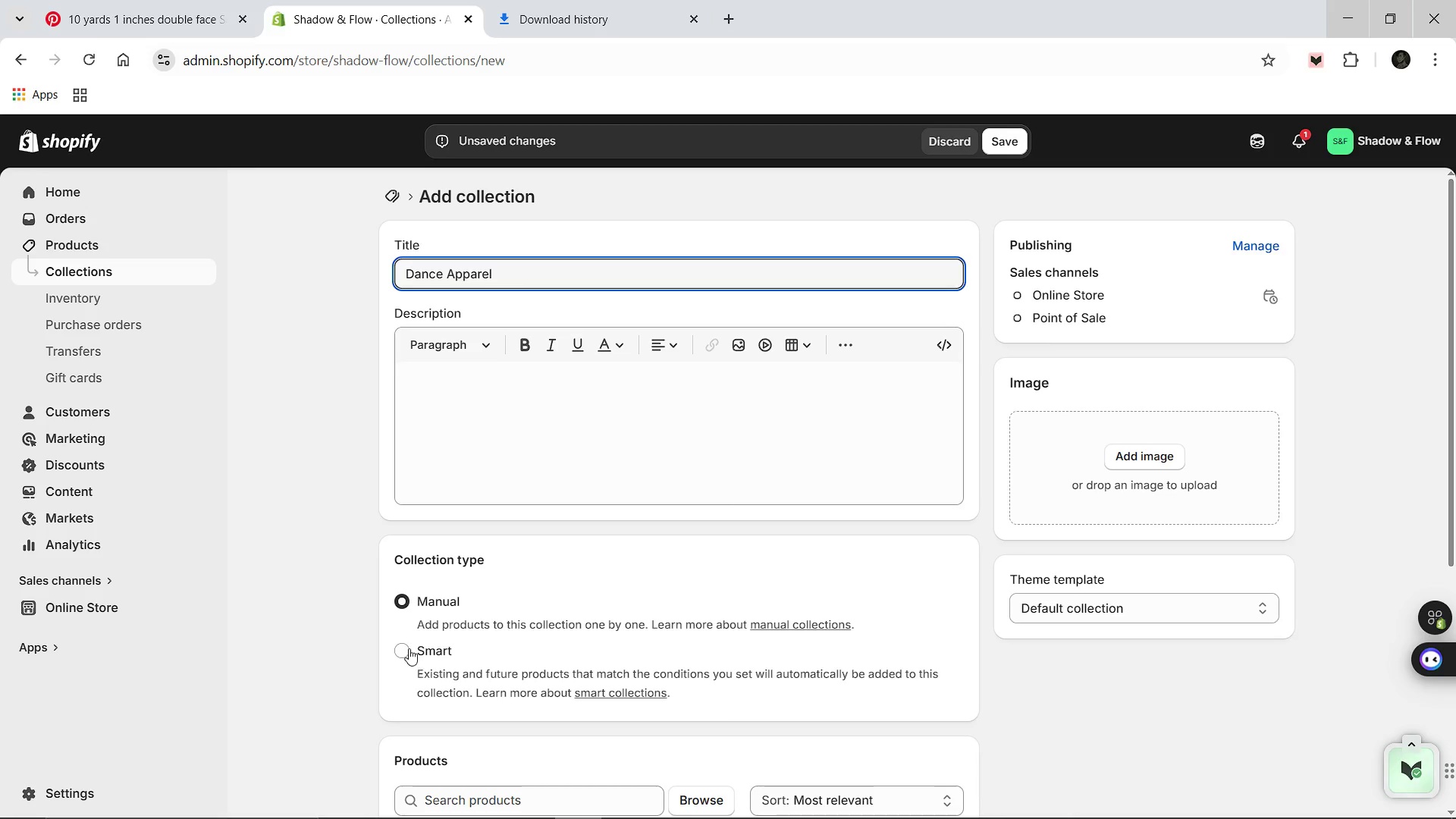 
left_click([402, 643])
 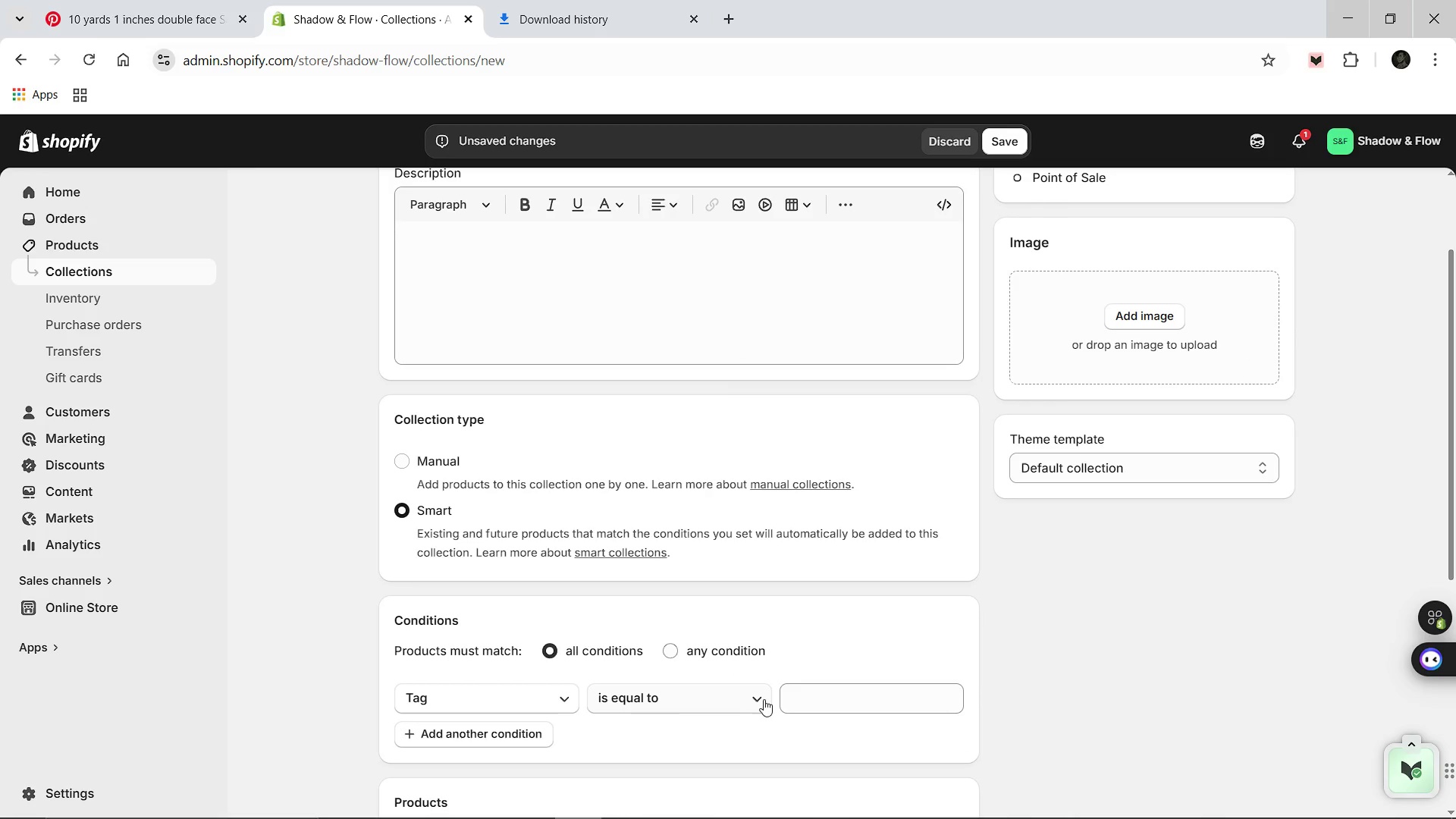 
left_click([802, 701])
 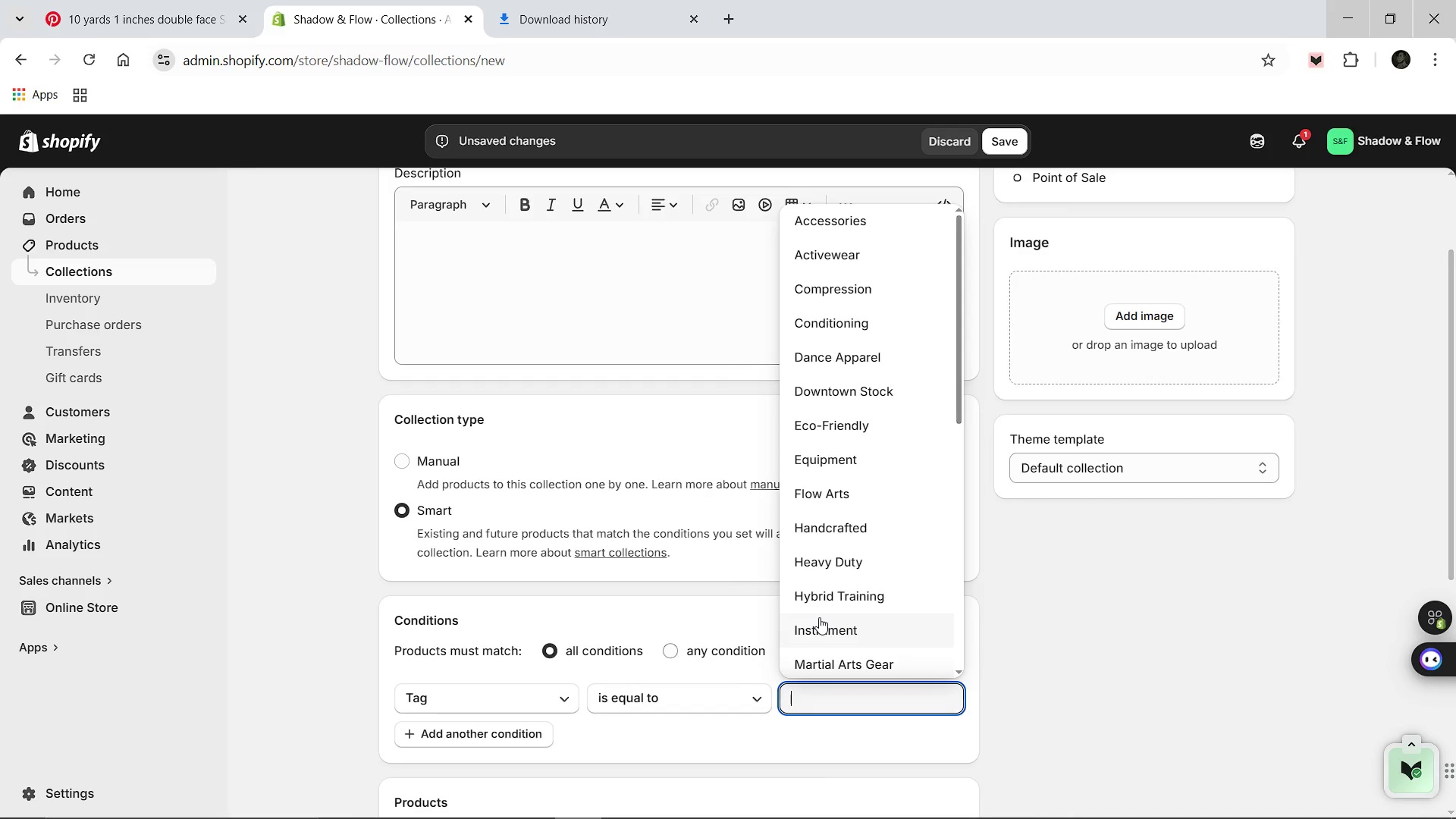 
type(dance)
 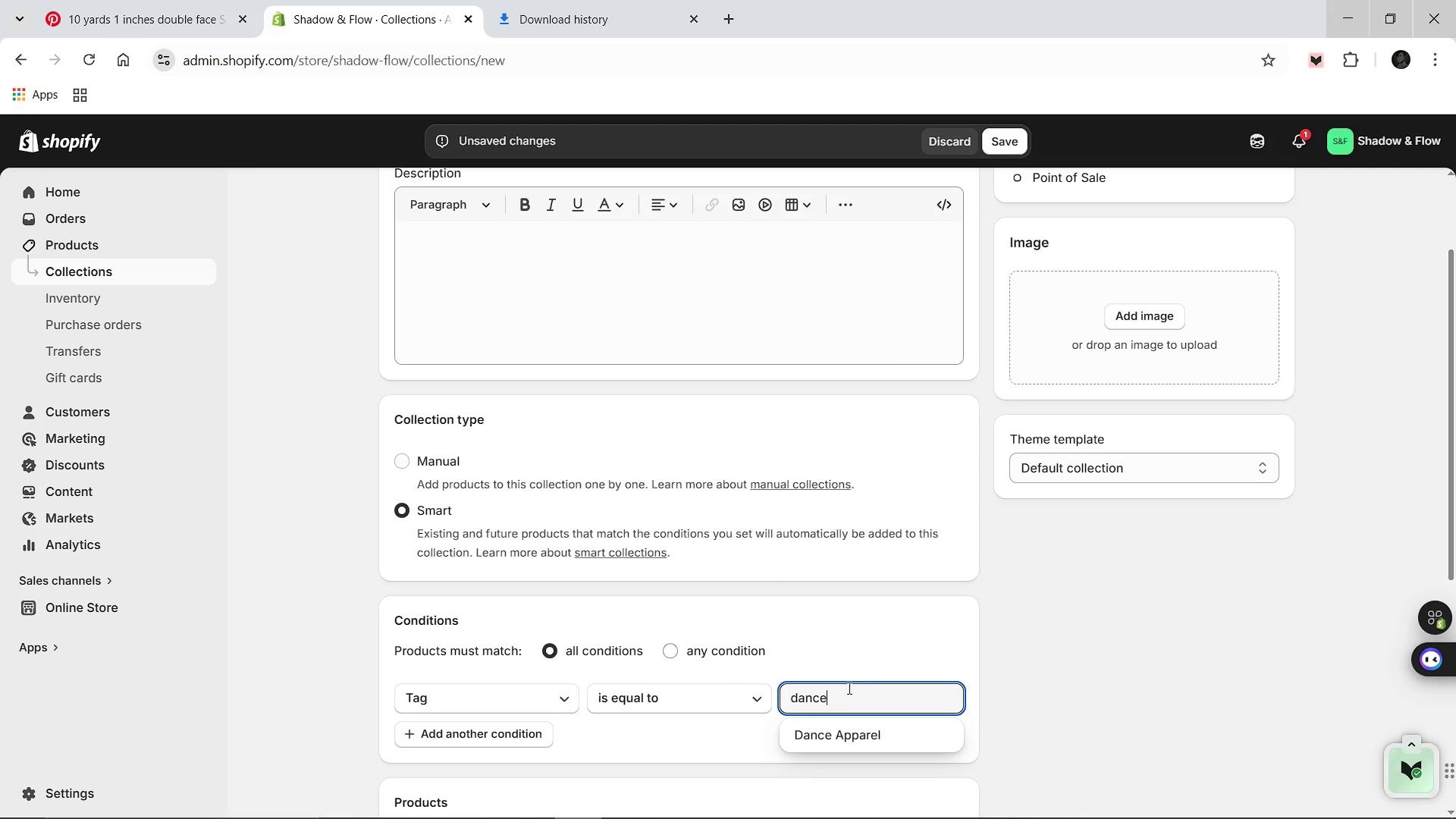 
left_click([830, 726])
 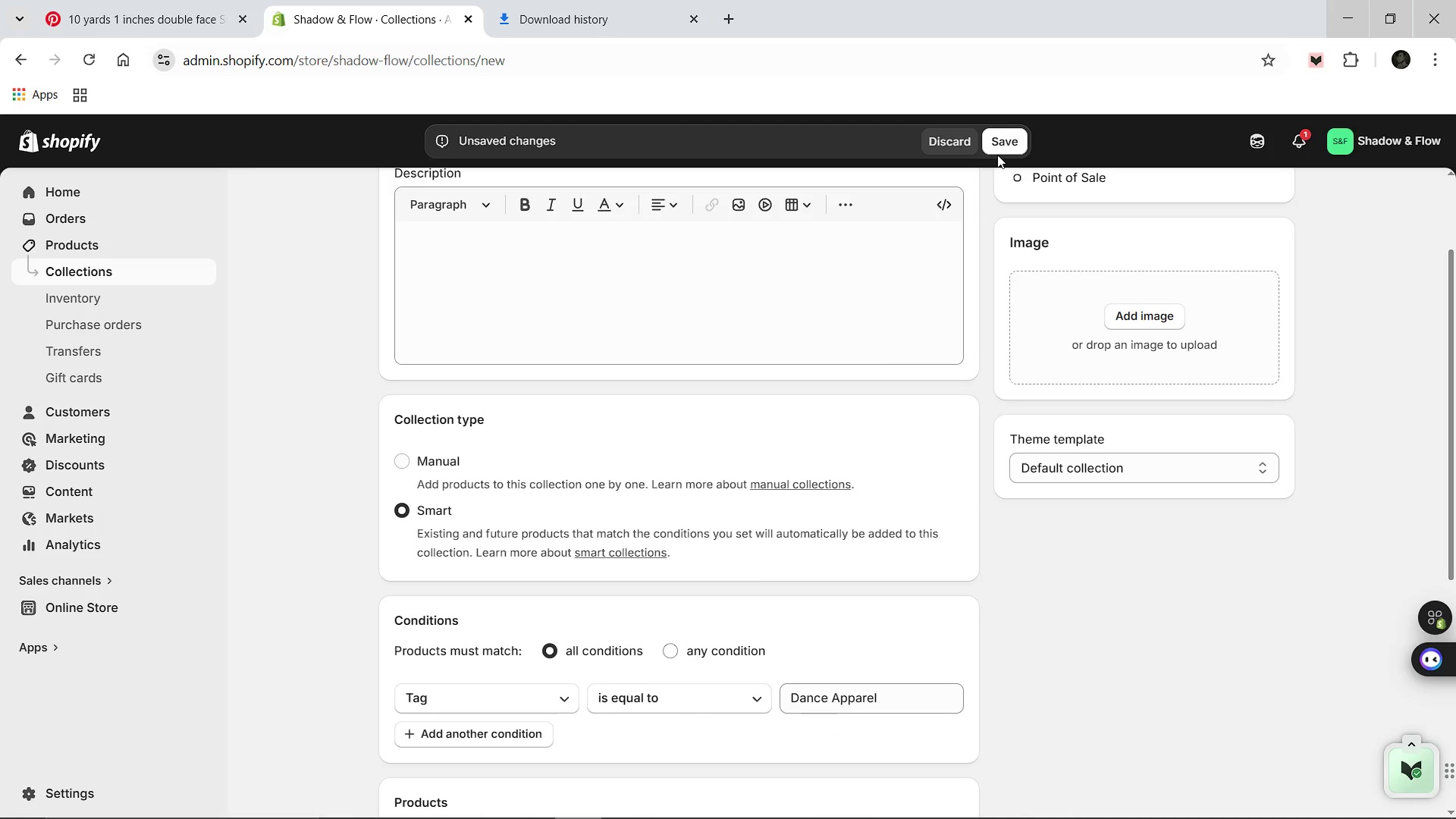 
left_click([1000, 143])
 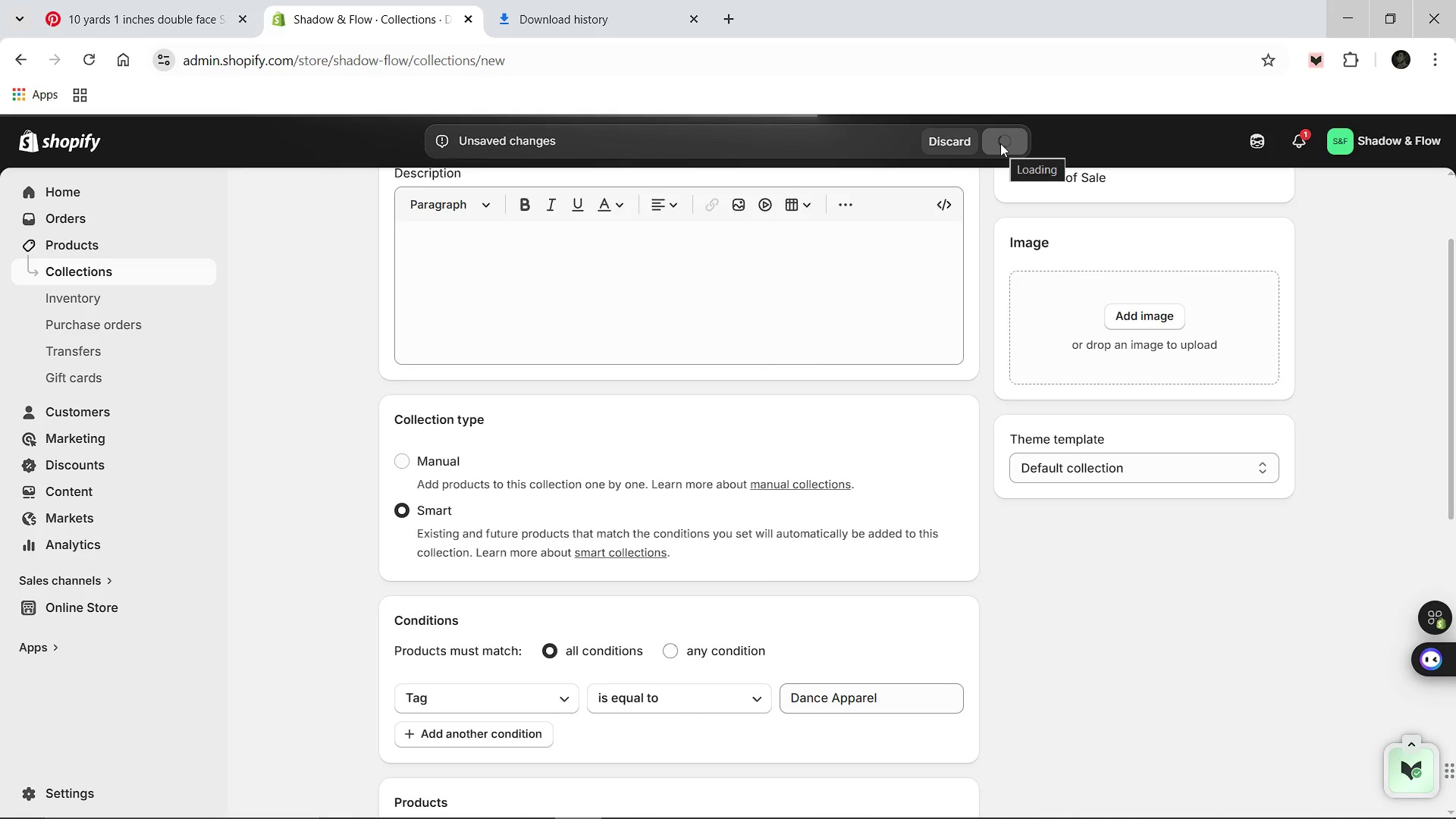 
wait(5.8)
 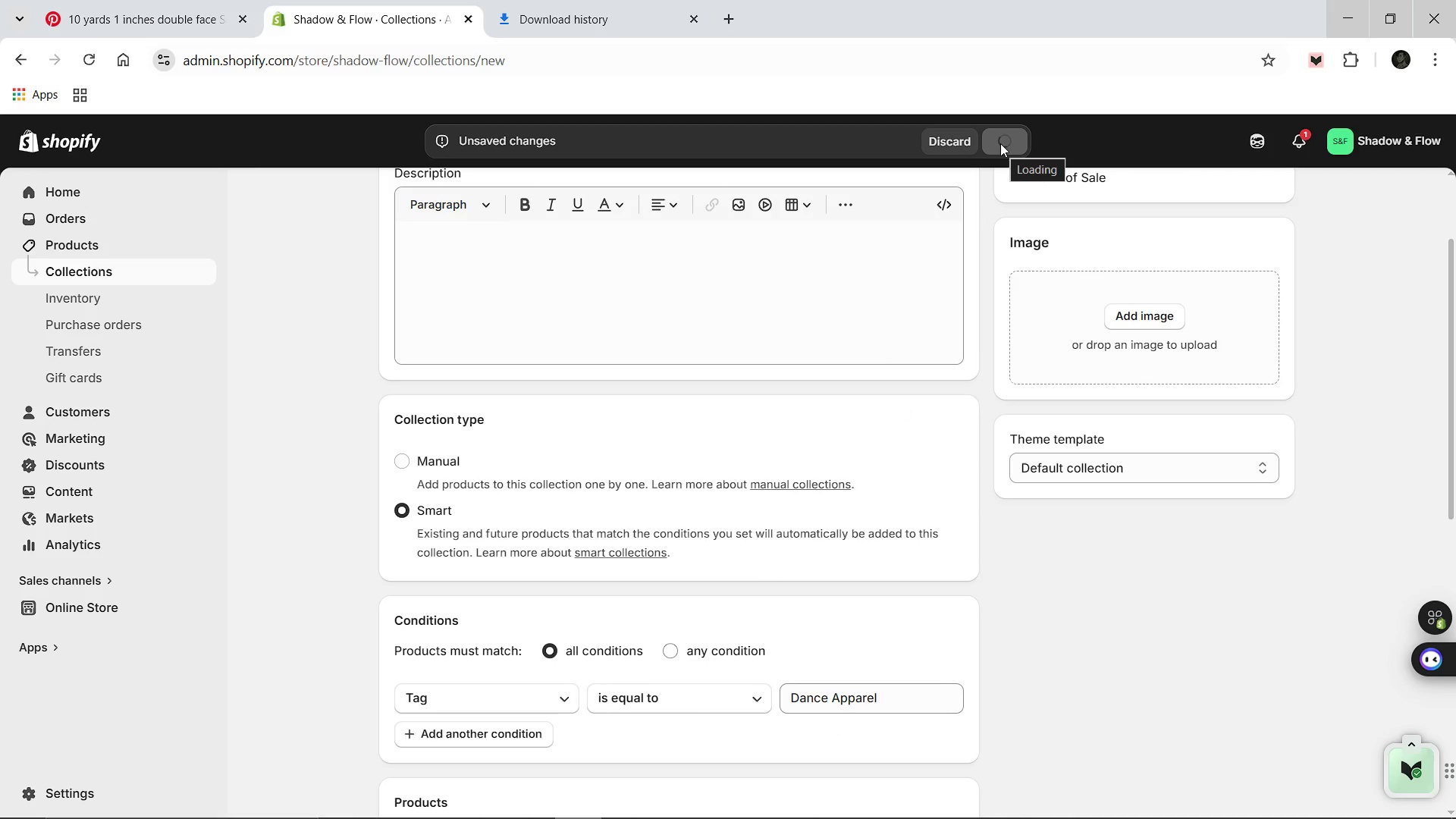 
mouse_move([736, 458])
 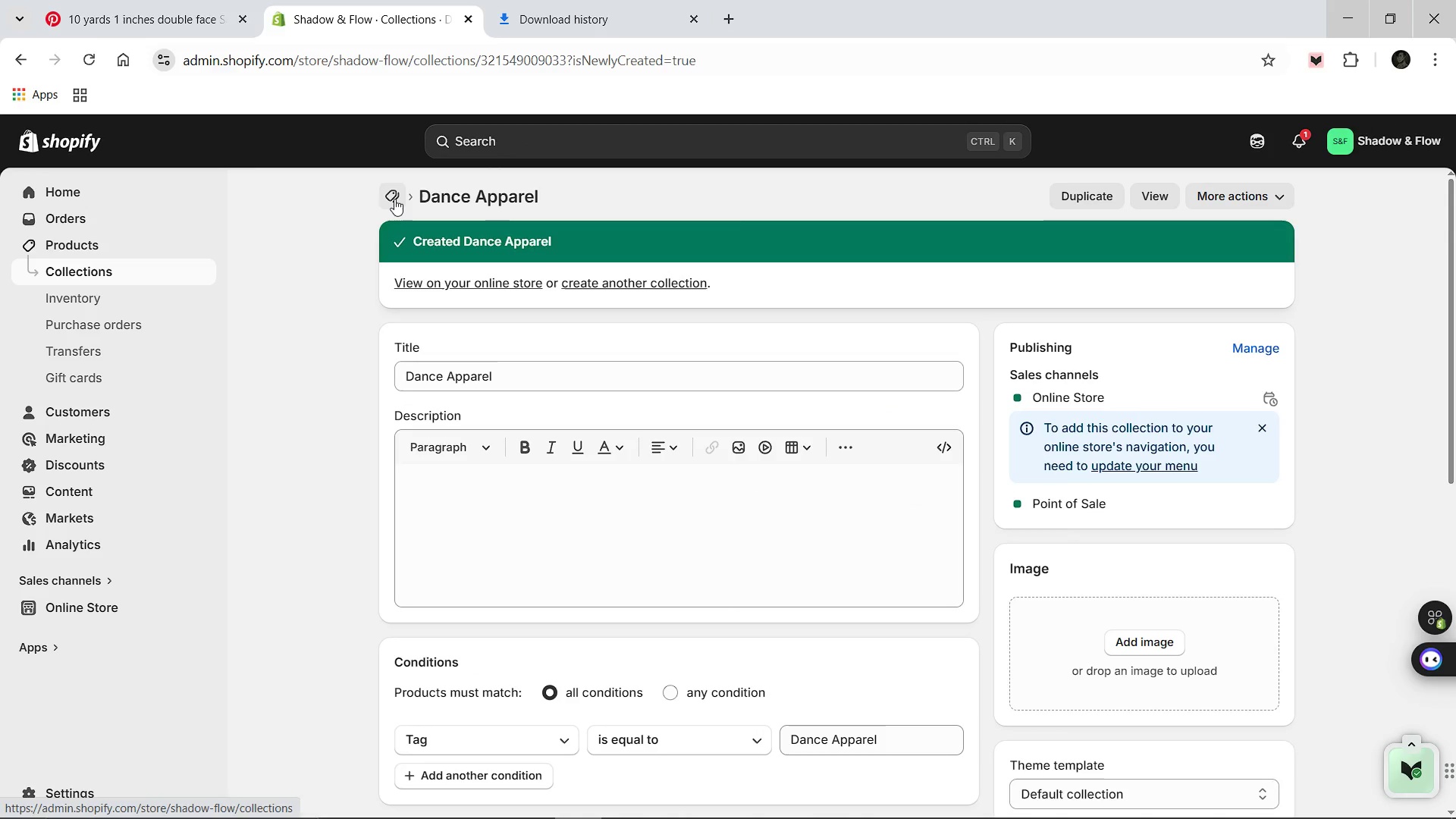 
left_click([394, 199])
 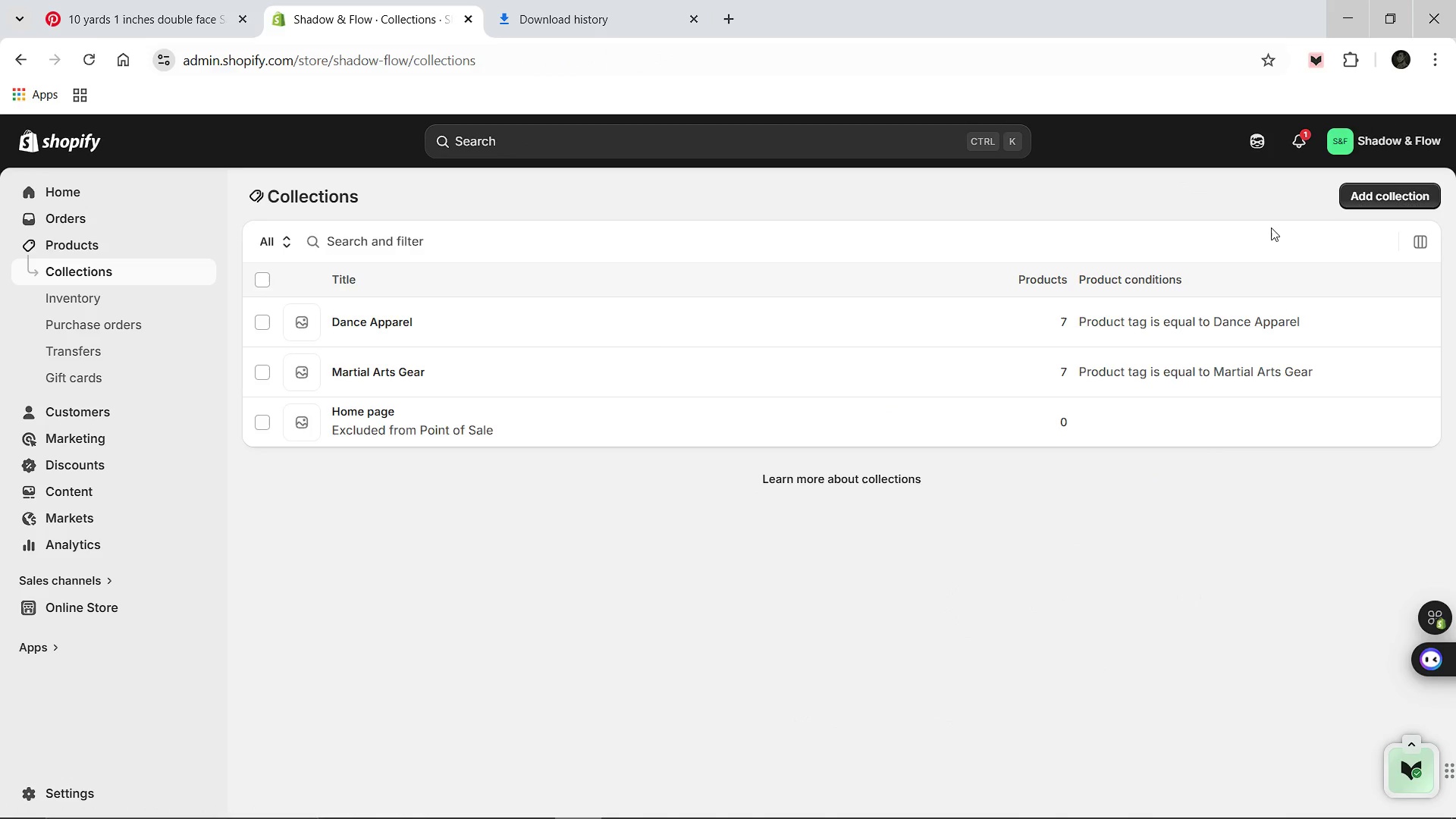 
left_click([1370, 202])
 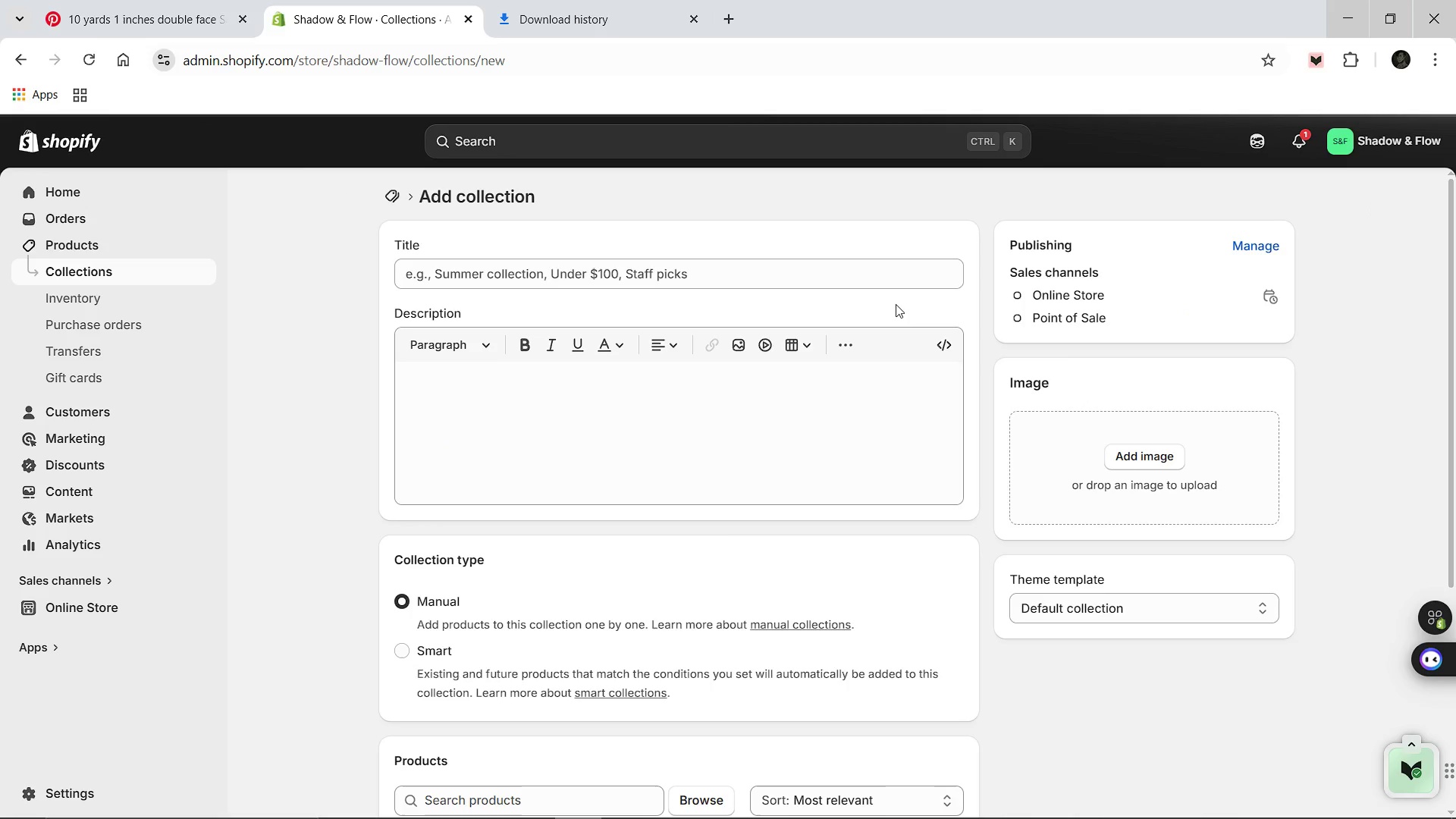 
left_click([777, 272])
 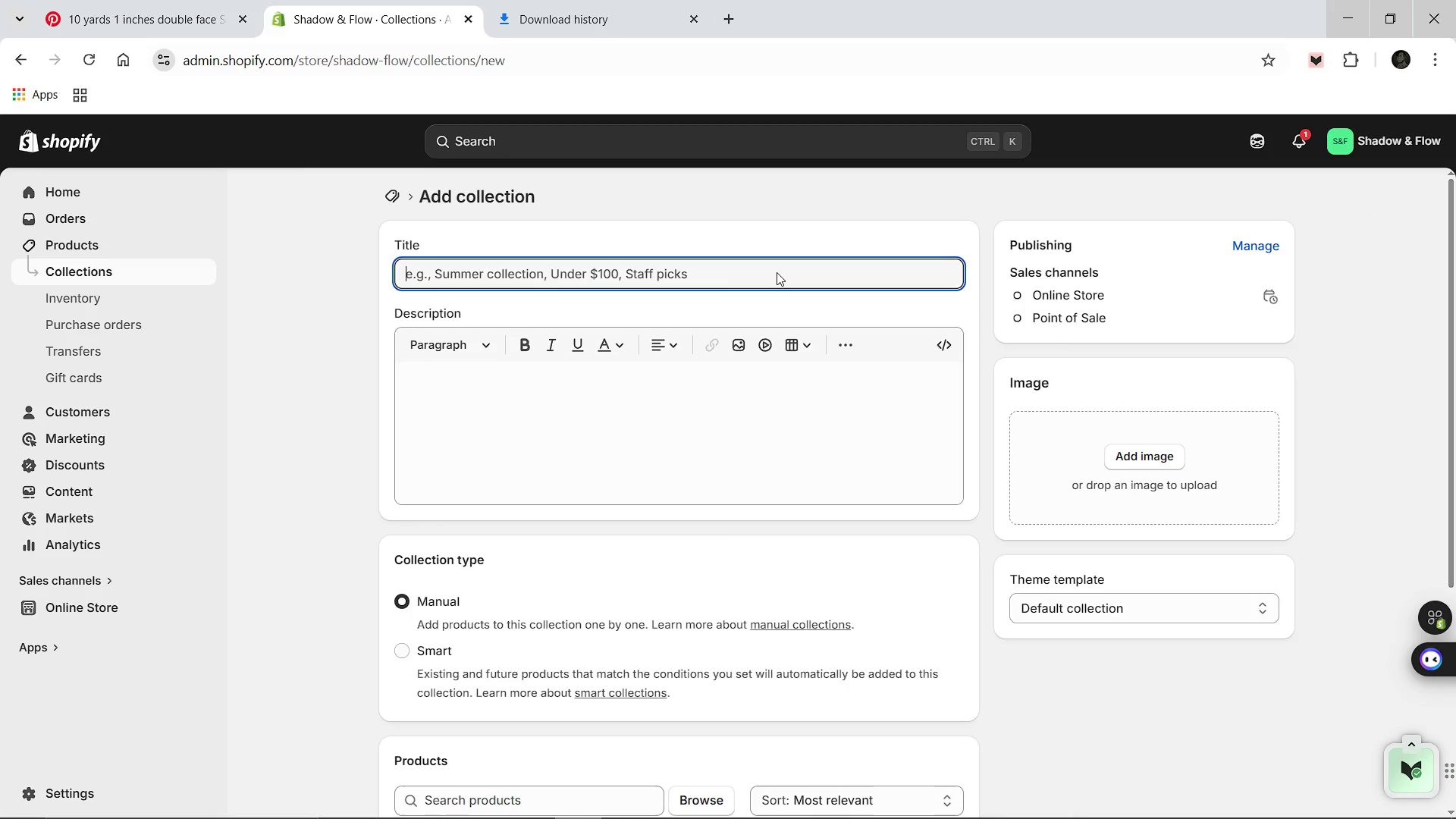 
type(Studio Essential)
 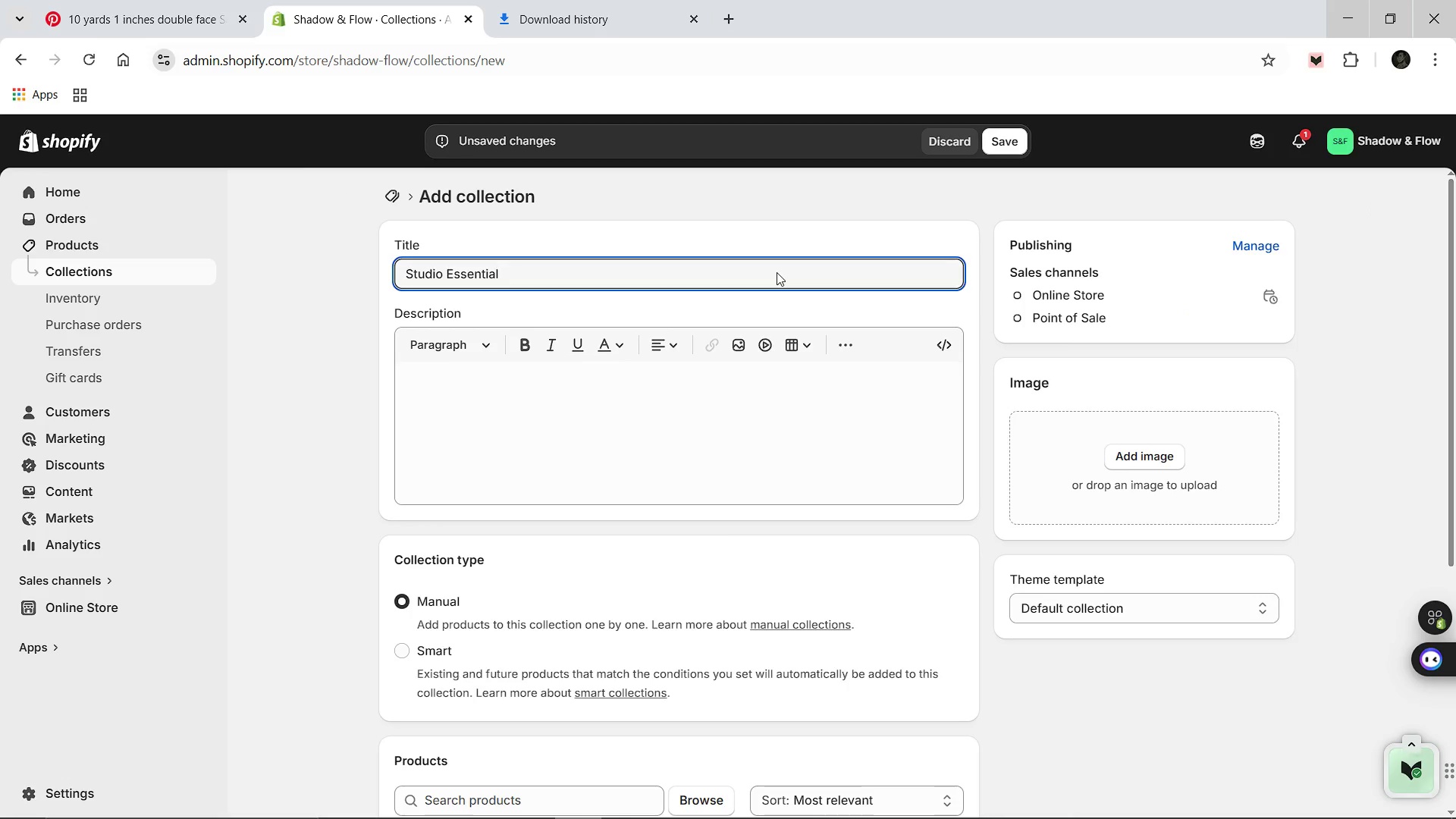 
left_click([407, 652])
 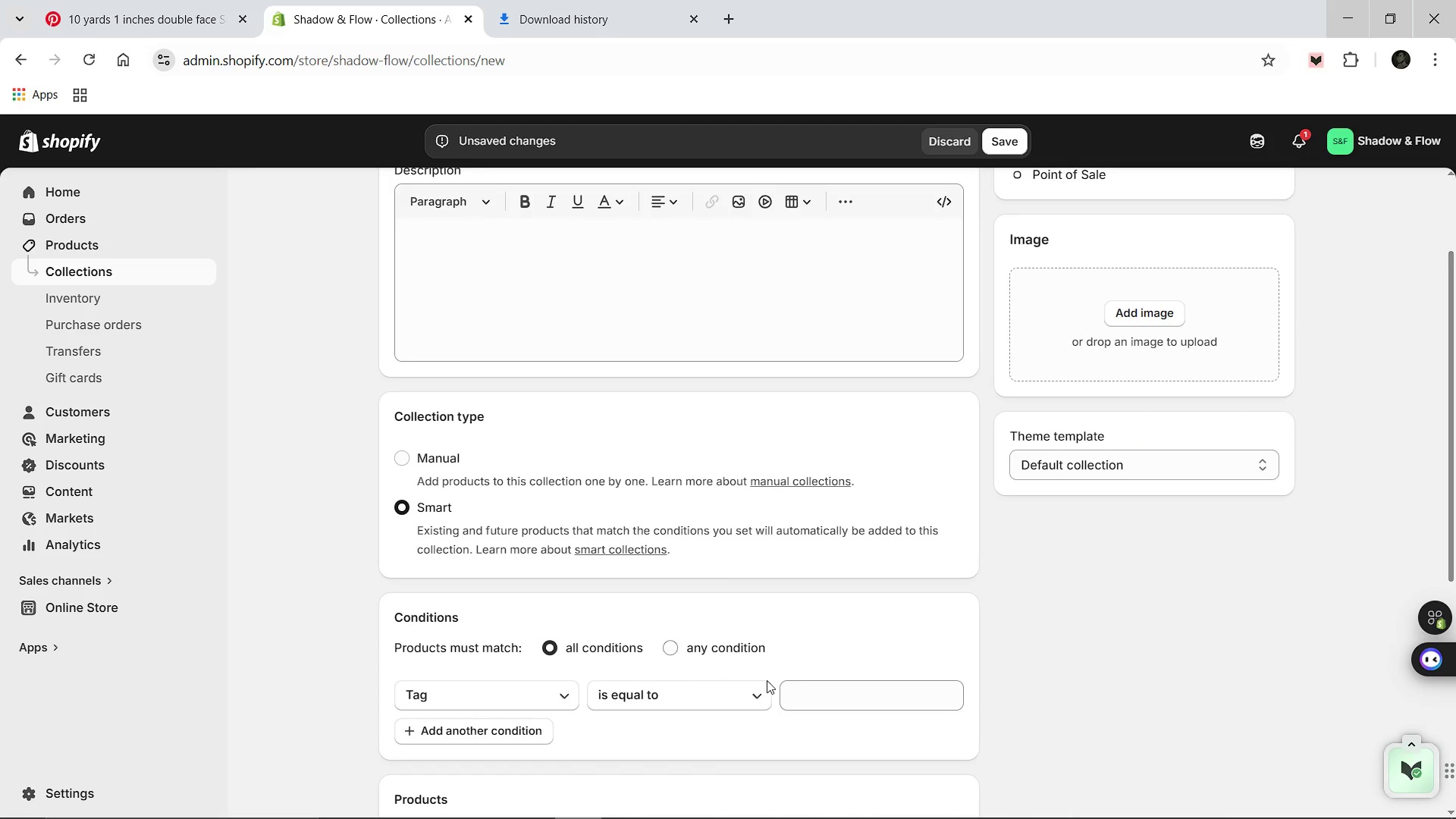 
left_click([800, 689])
 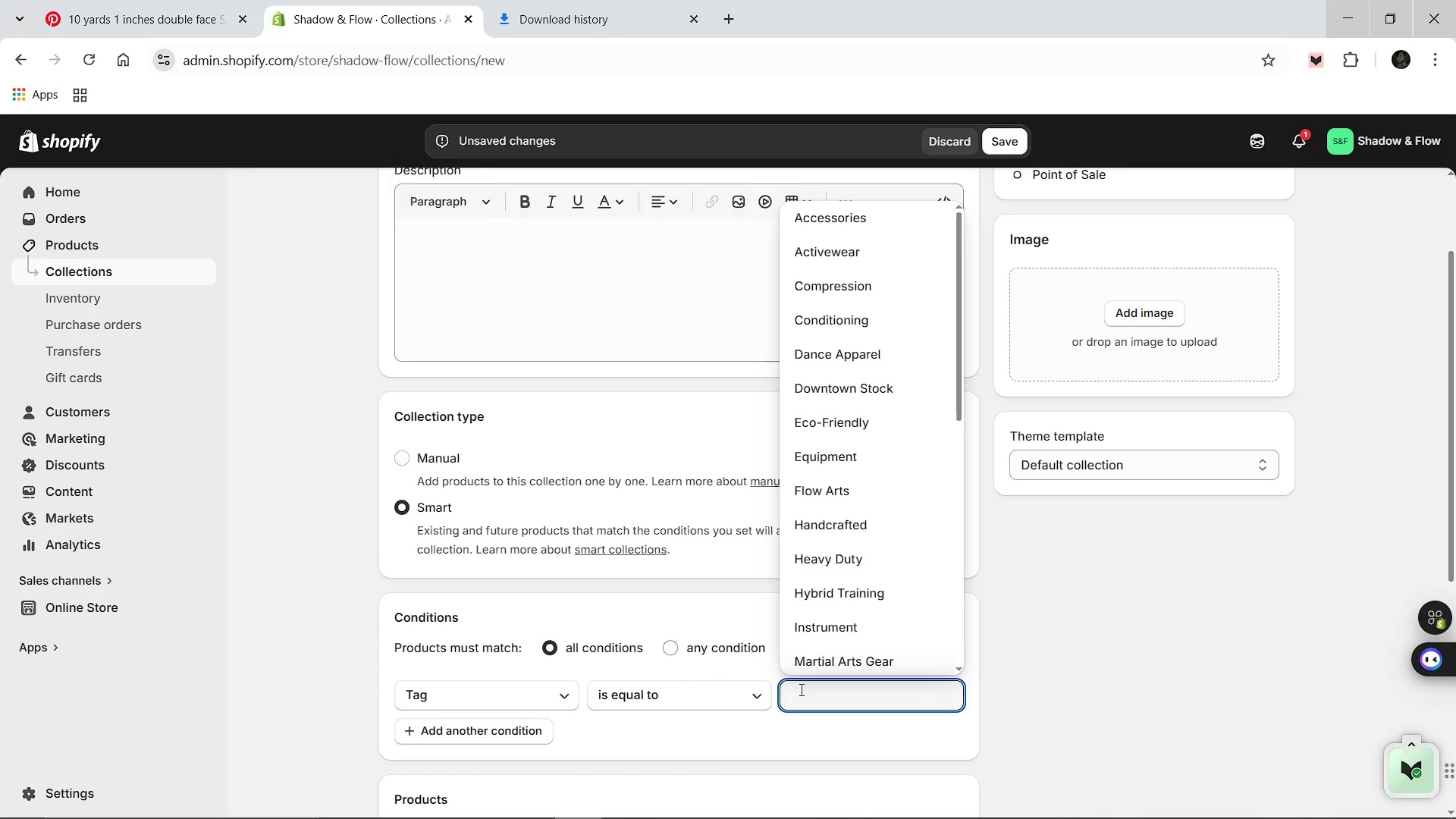 
type(studi)
 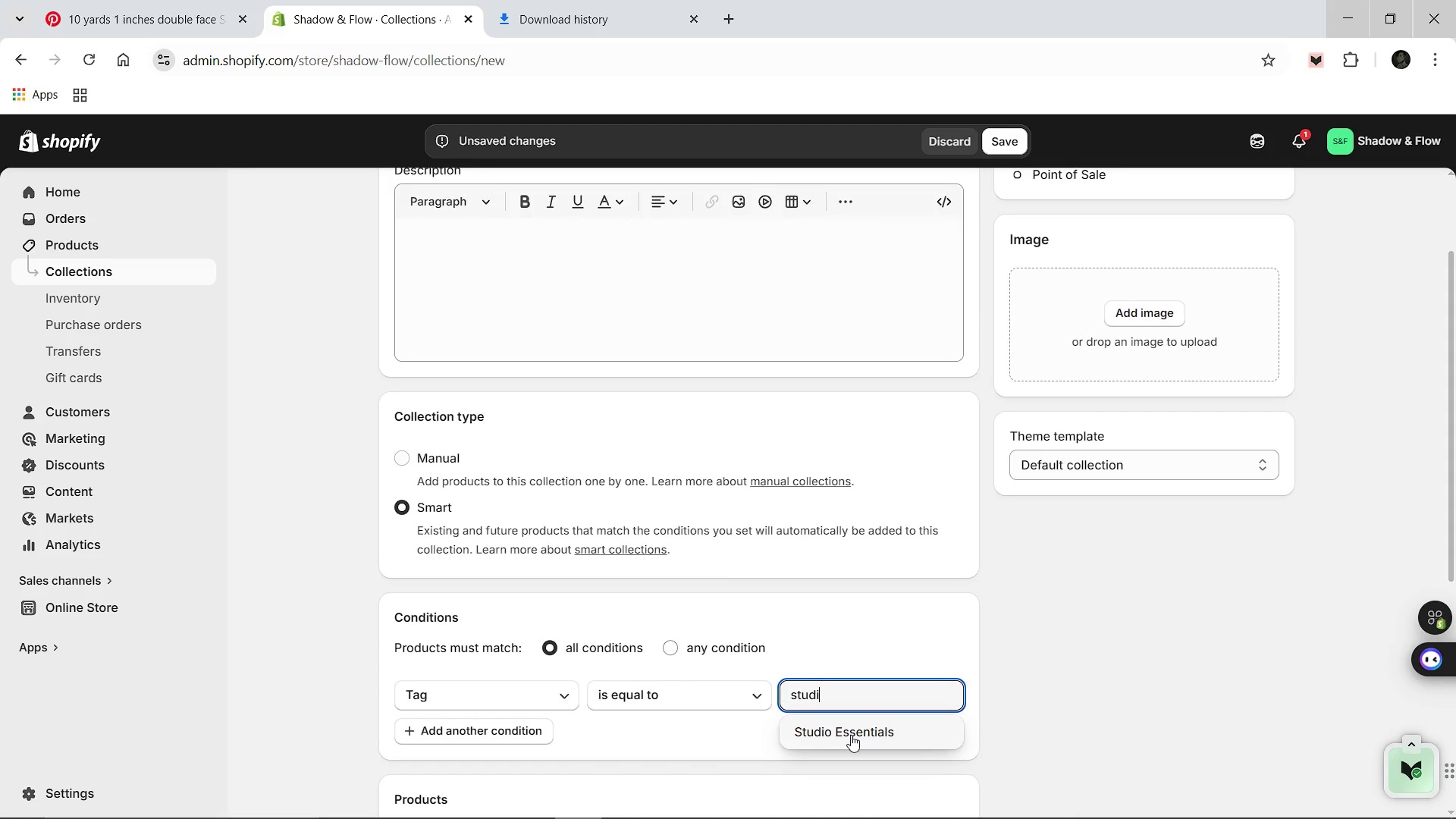 
left_click([851, 735])
 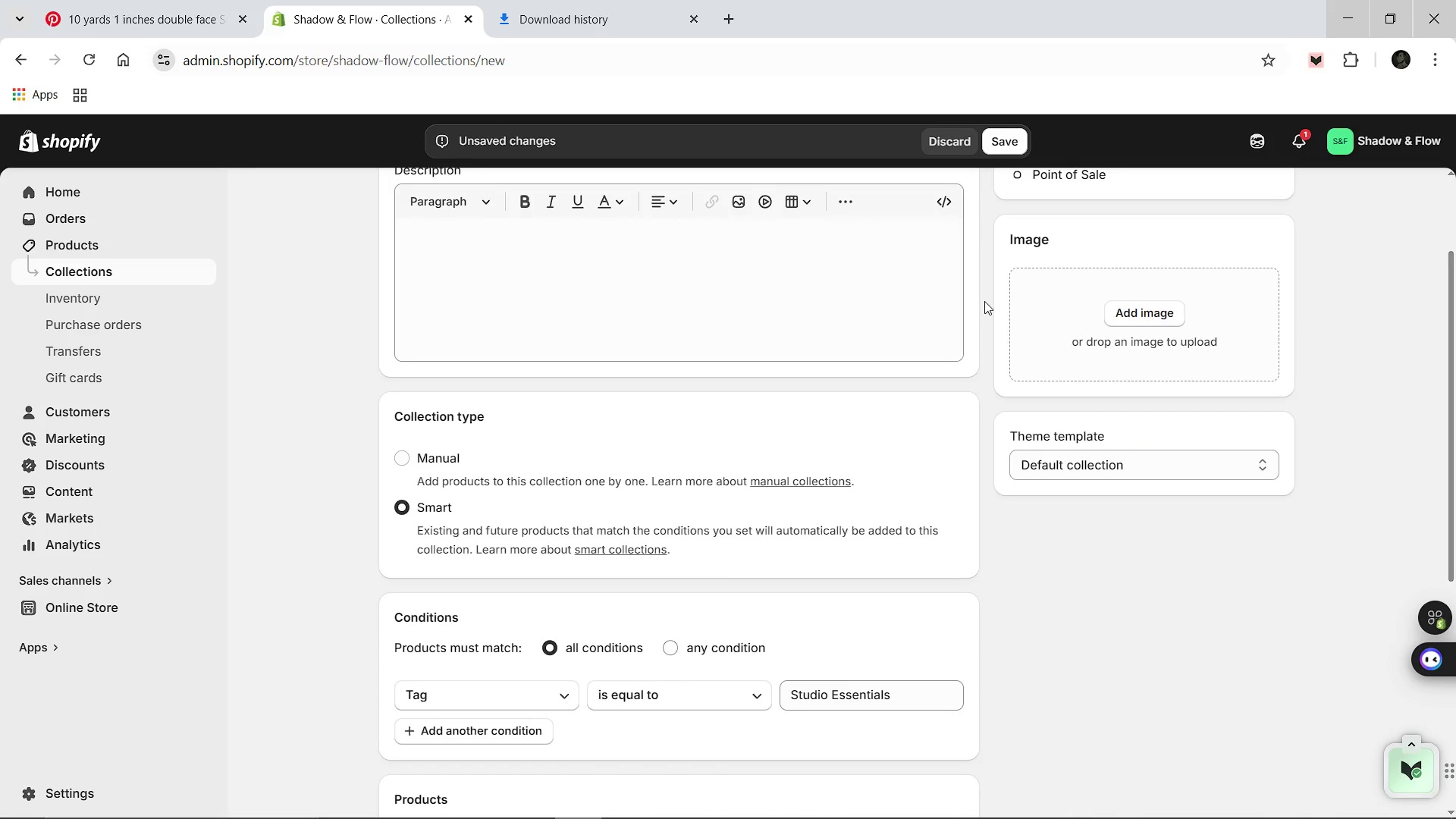 
mouse_move([763, 510])
 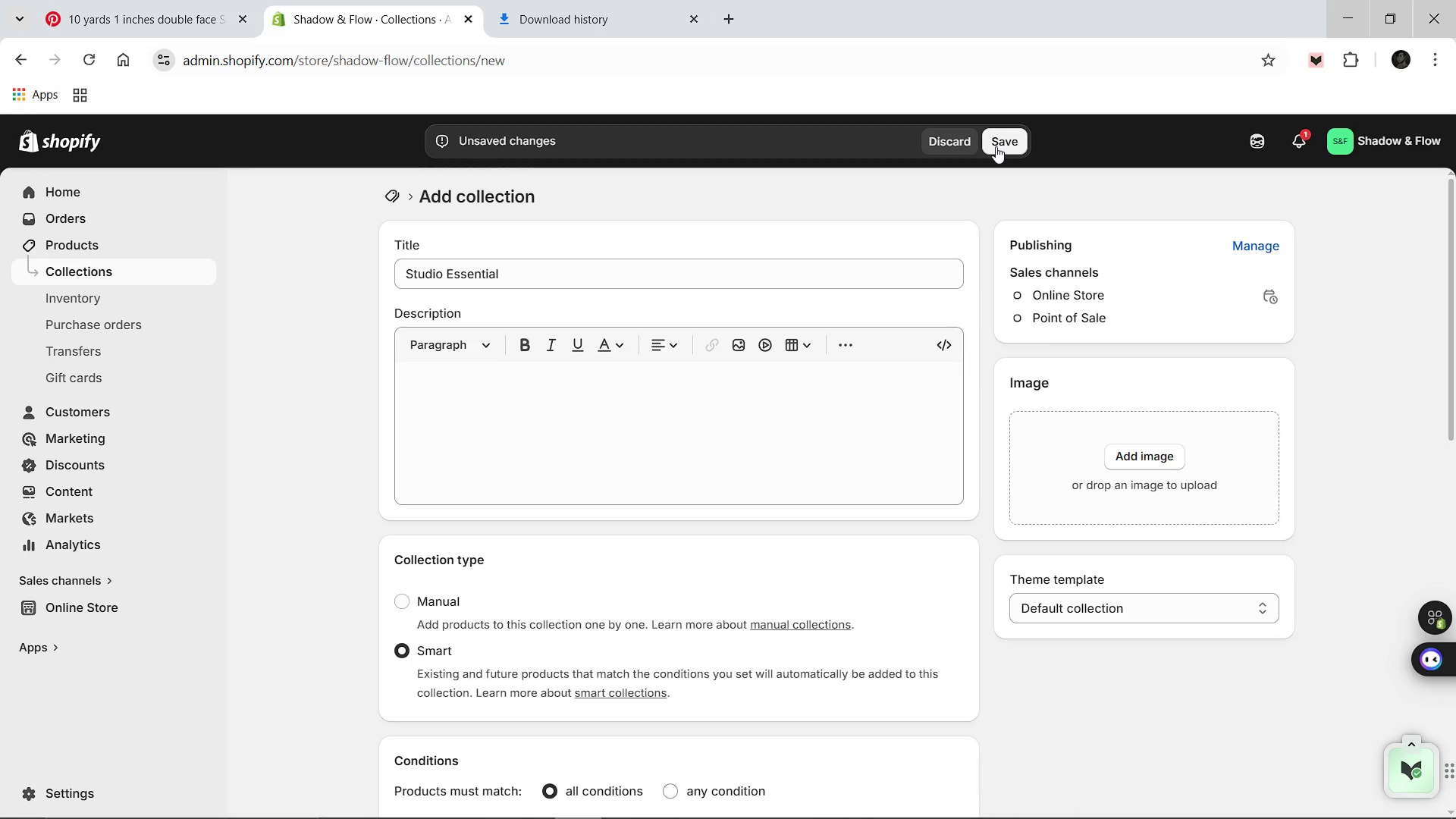 
left_click([996, 146])
 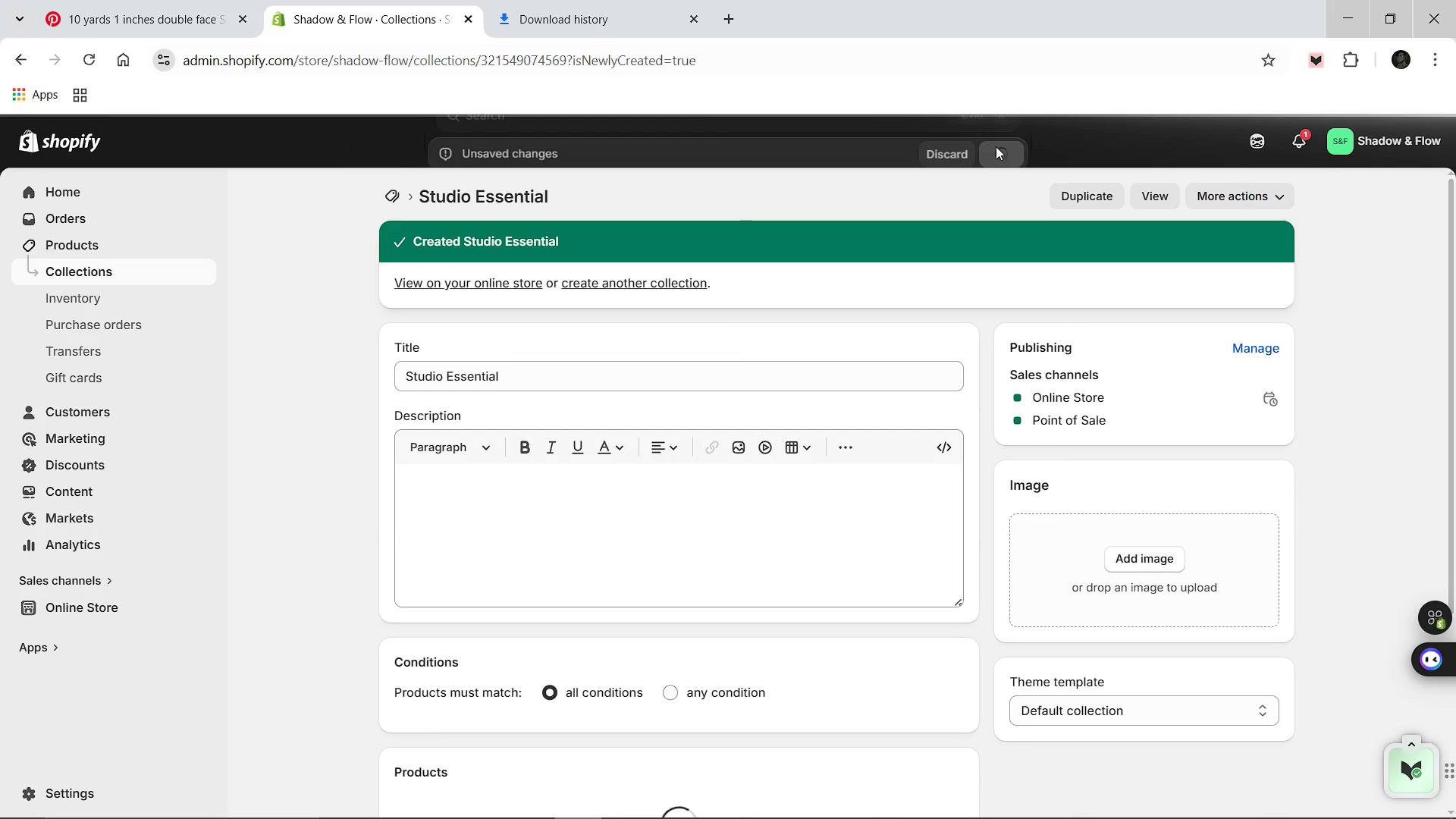 
wait(6.75)
 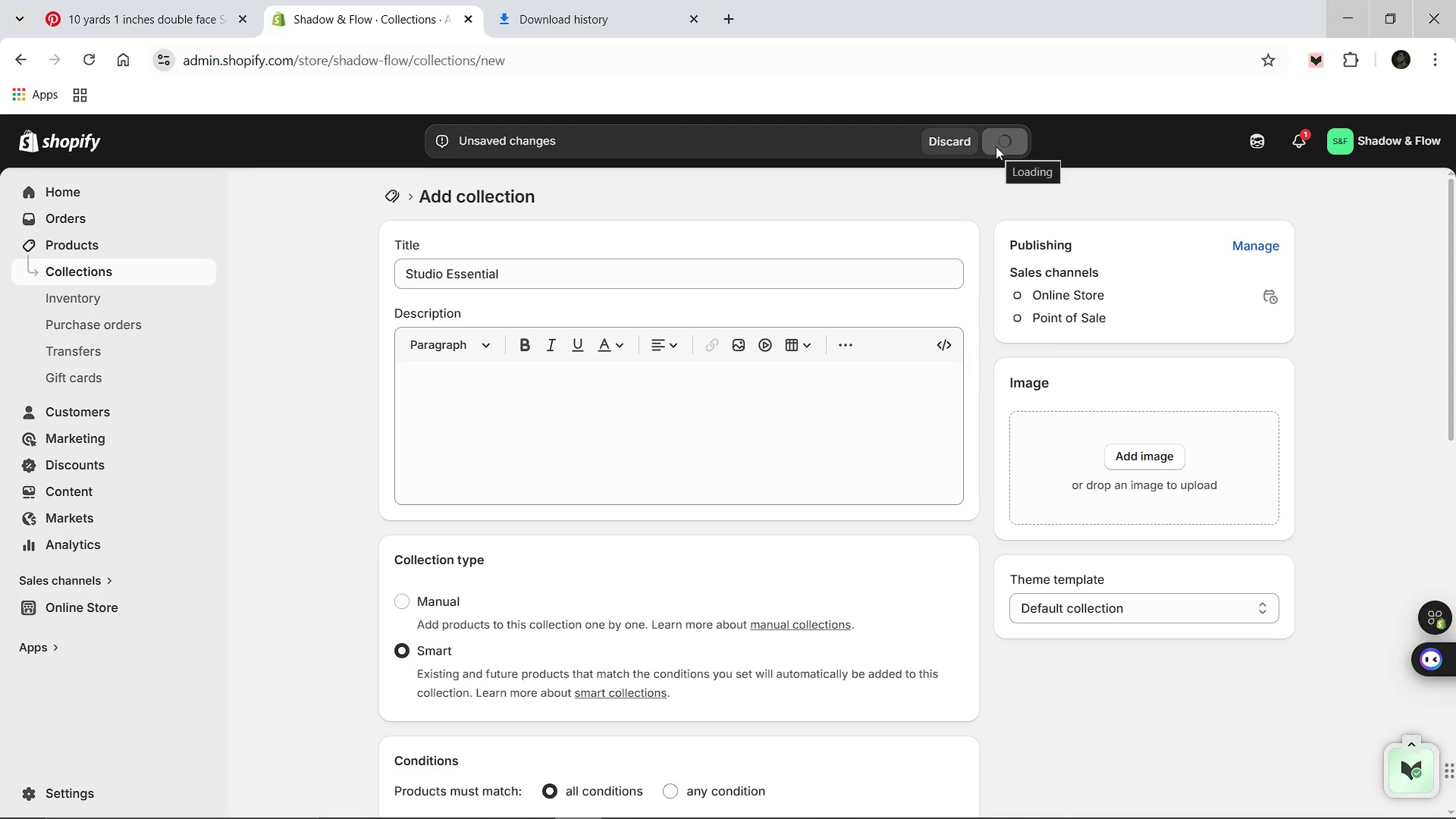 
left_click([392, 200])
 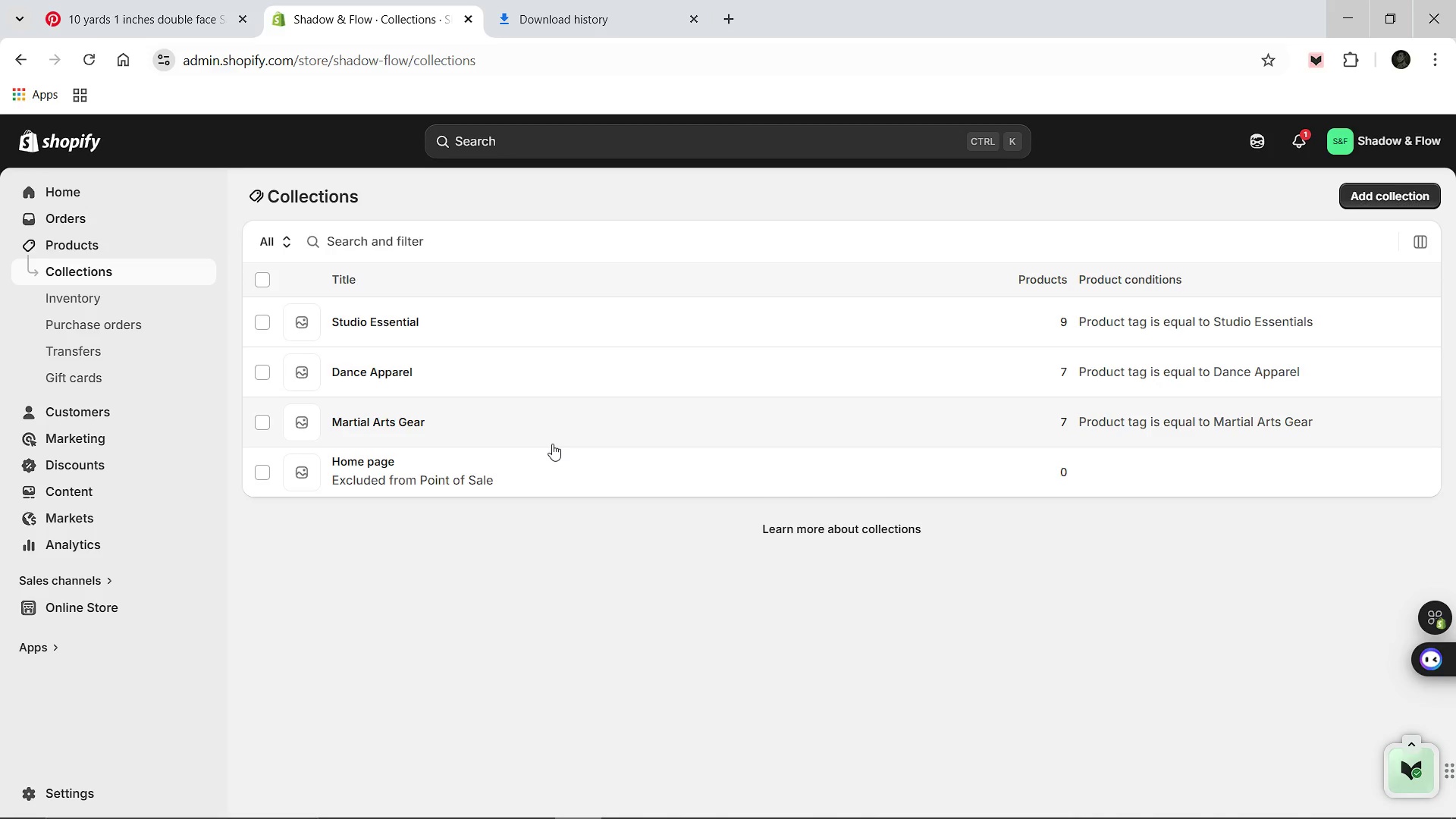 
wait(8.44)
 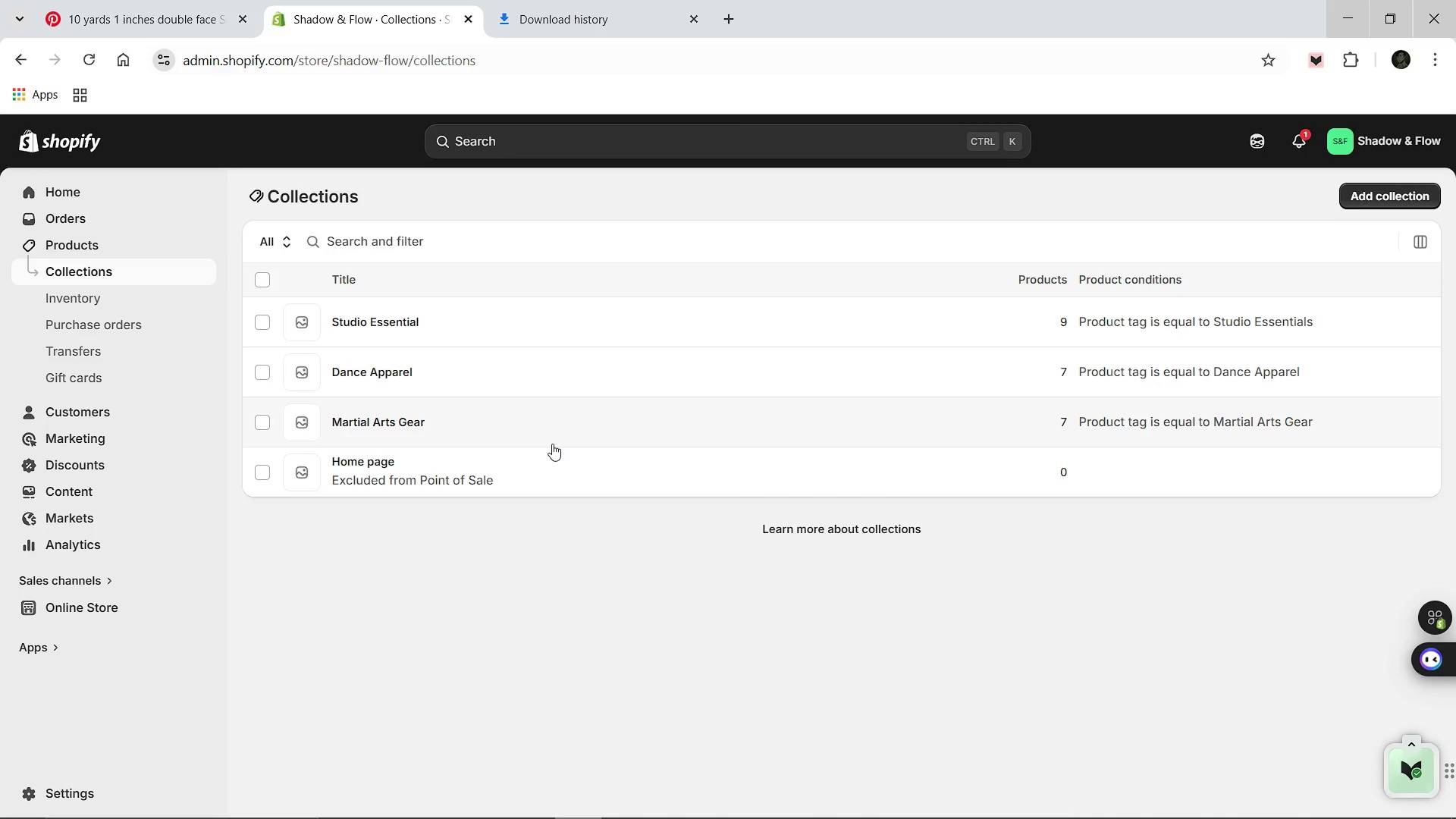 
left_click([81, 247])
 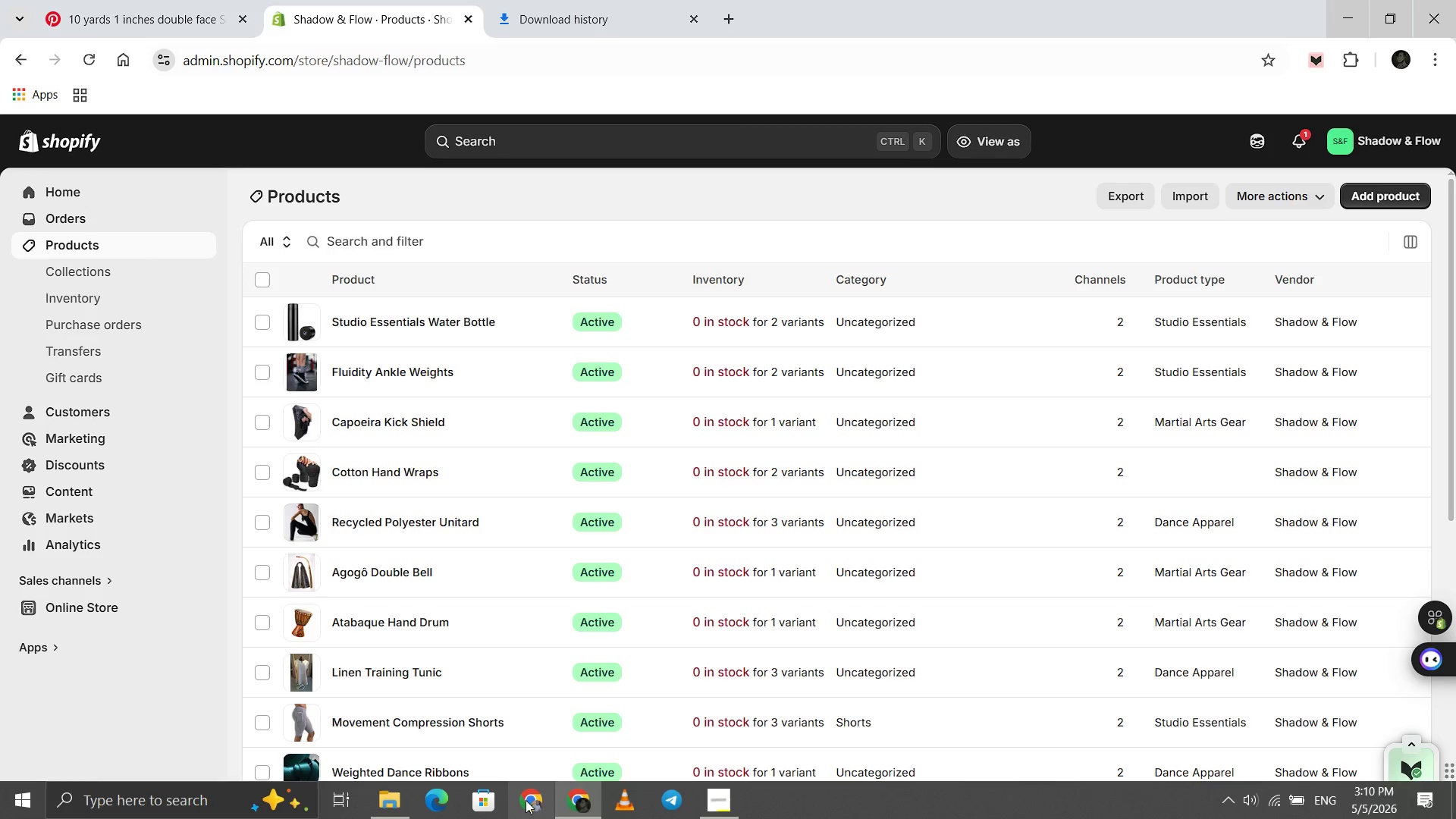 
wait(14.31)
 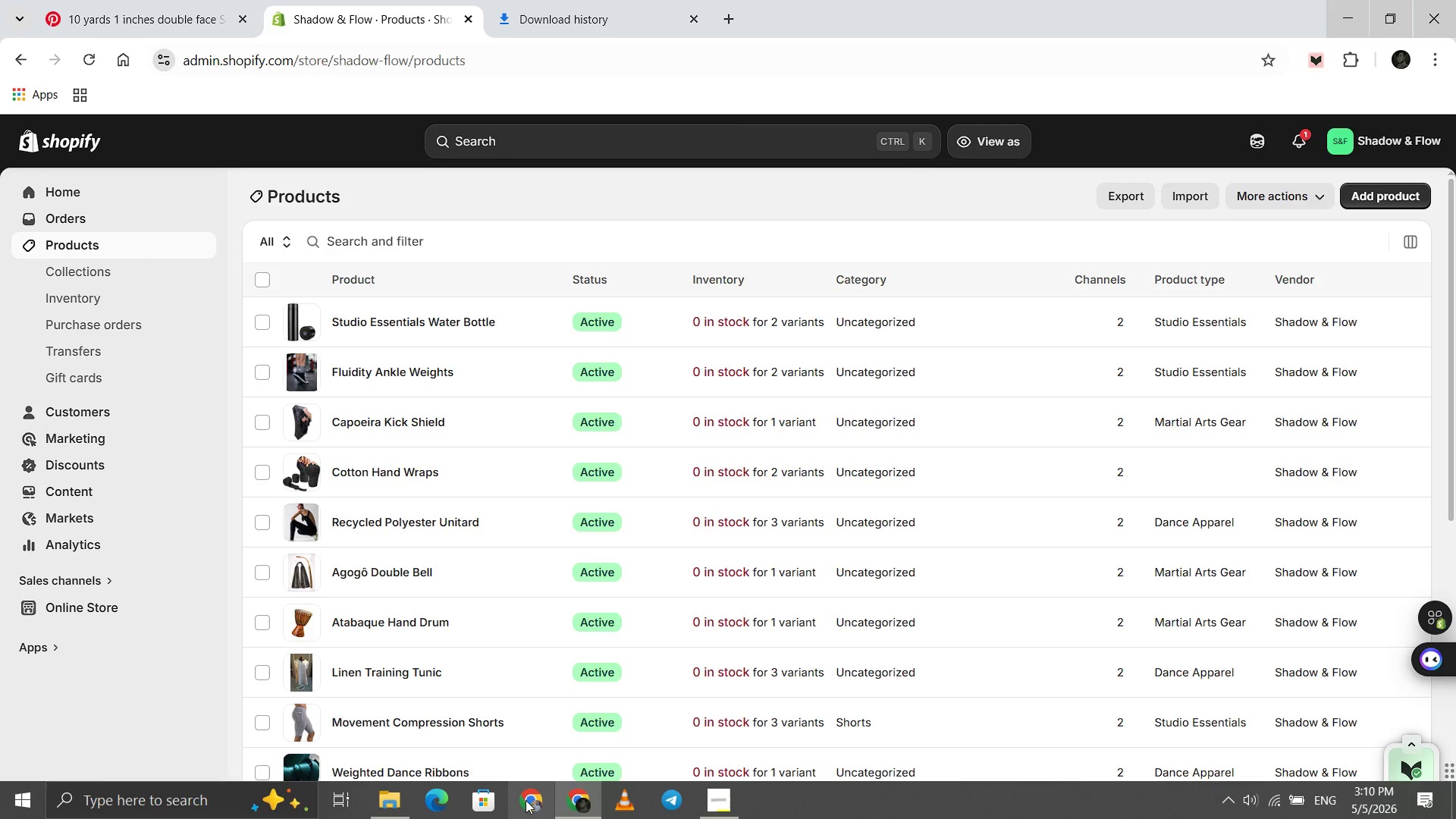 
left_click([263, 275])
 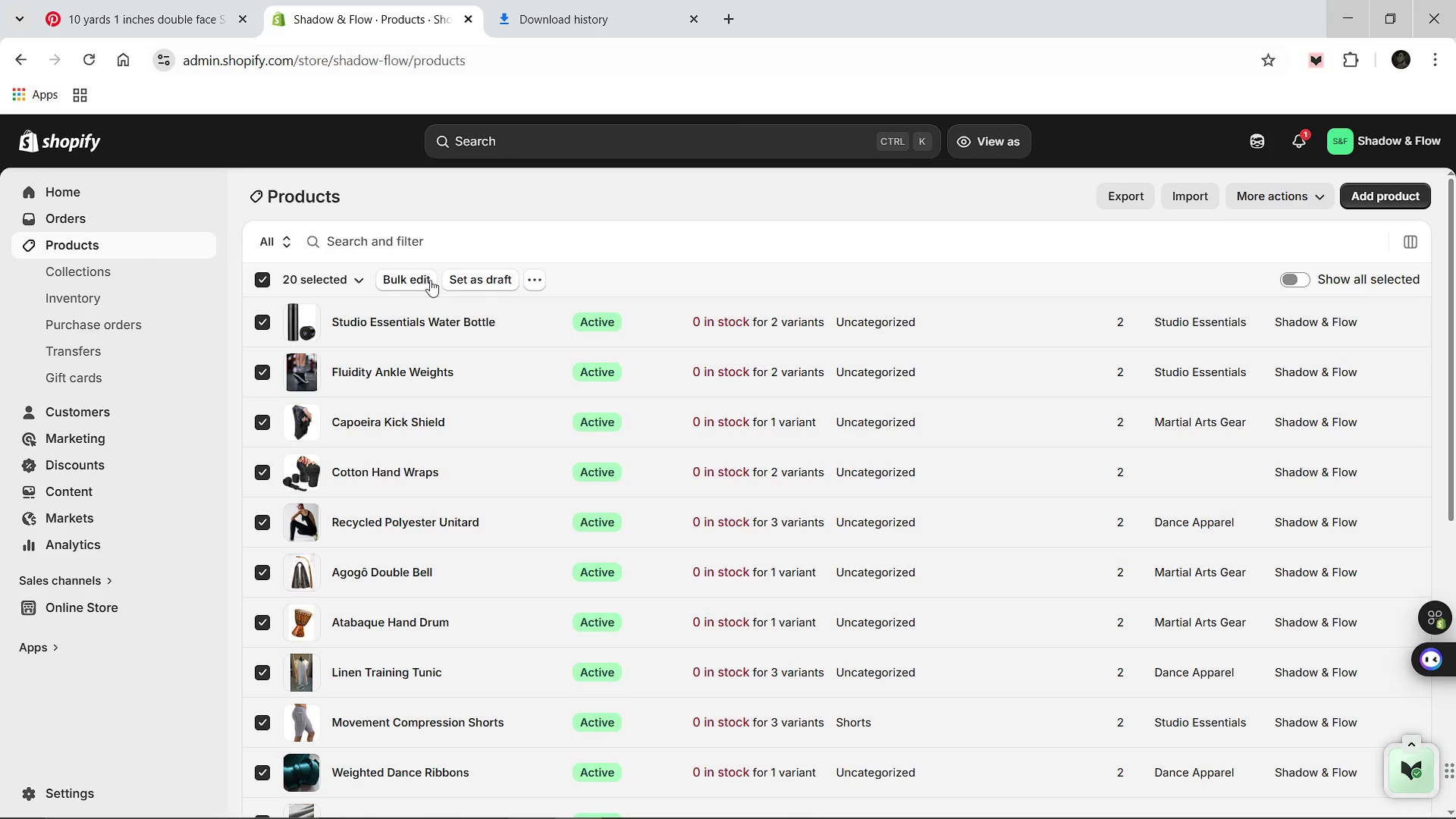 
left_click([411, 280])
 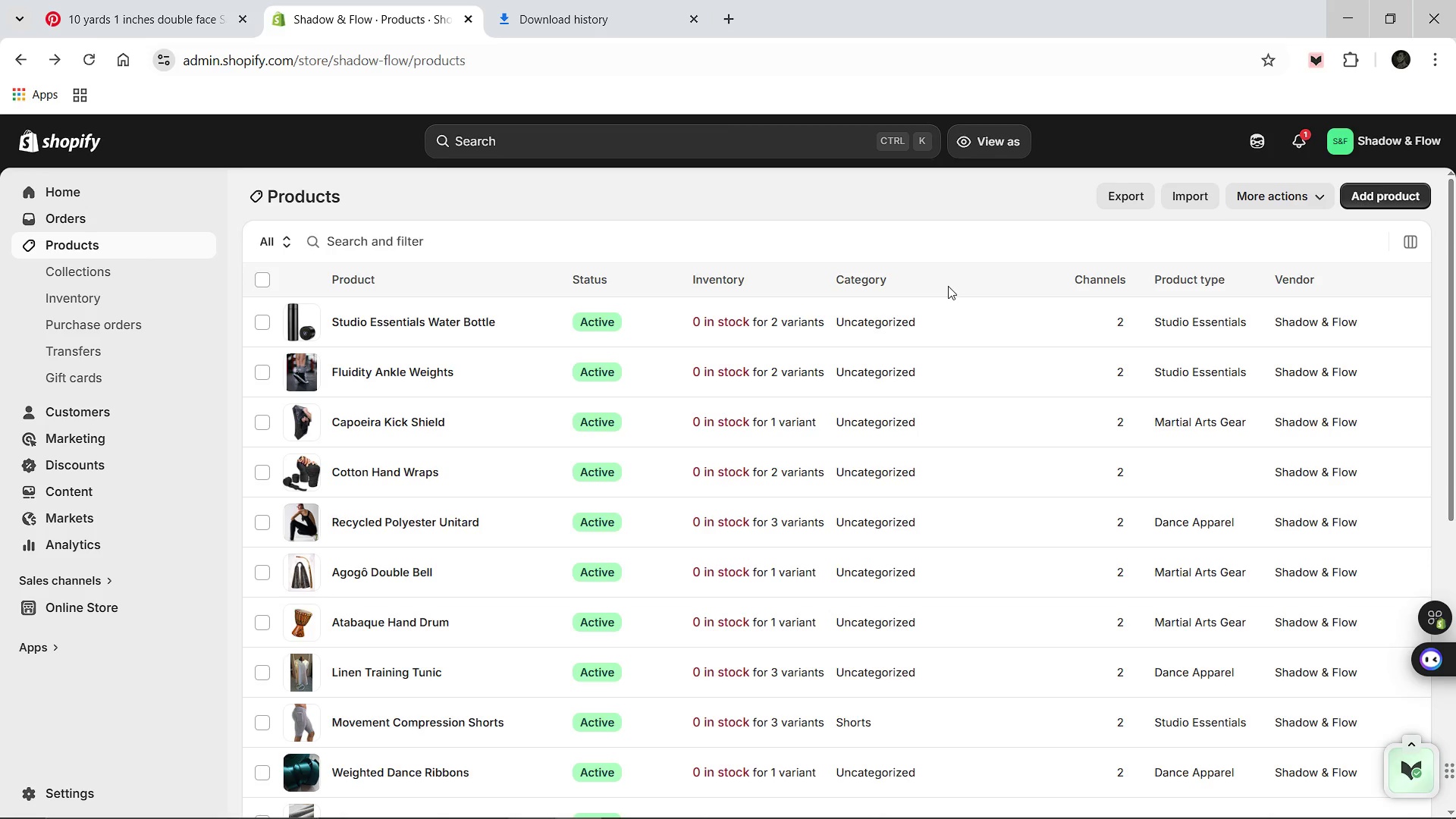 
wait(57.25)
 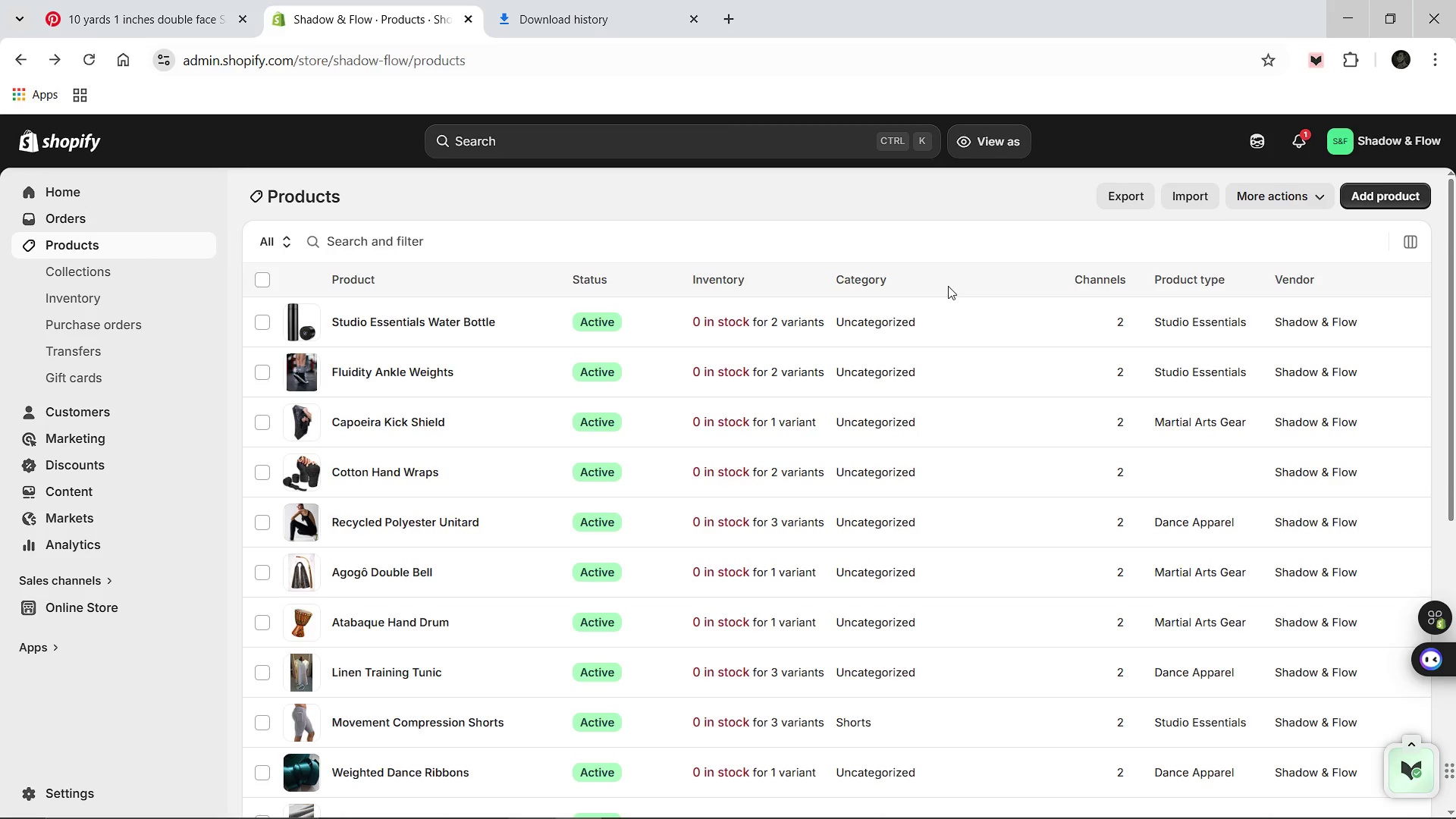 
left_click([727, 806])
 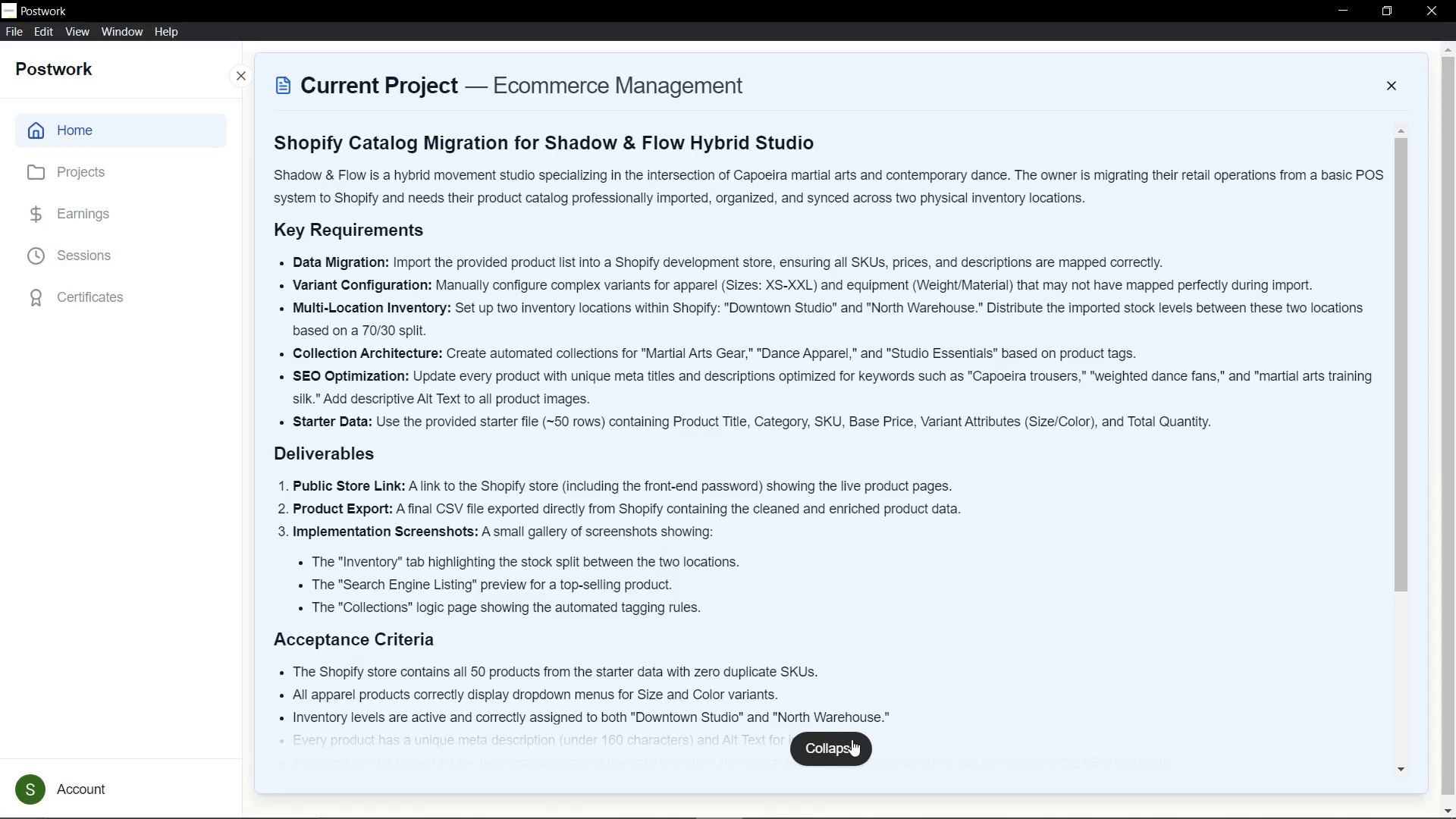 
double_click([852, 739])